 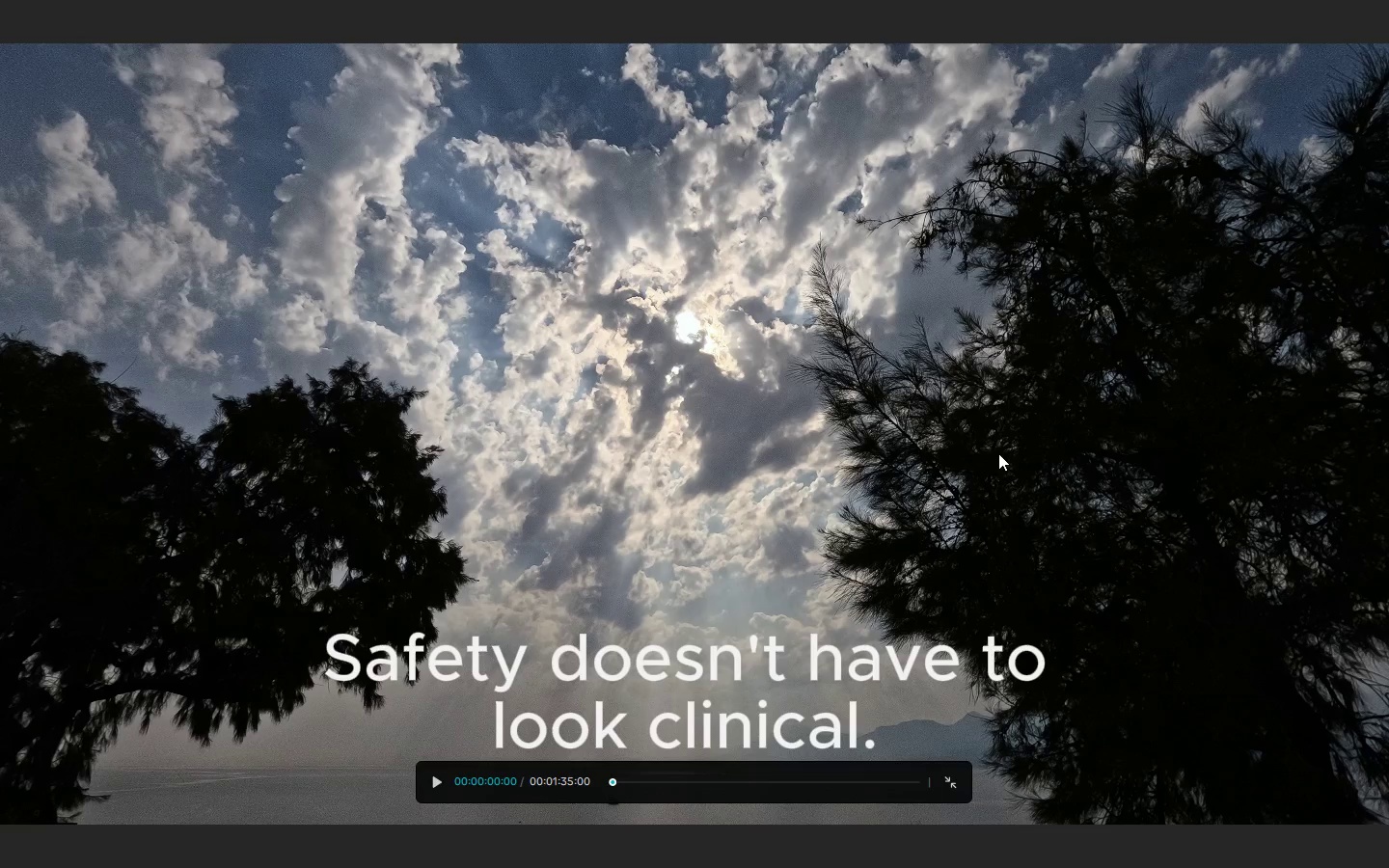 
key(Space)
 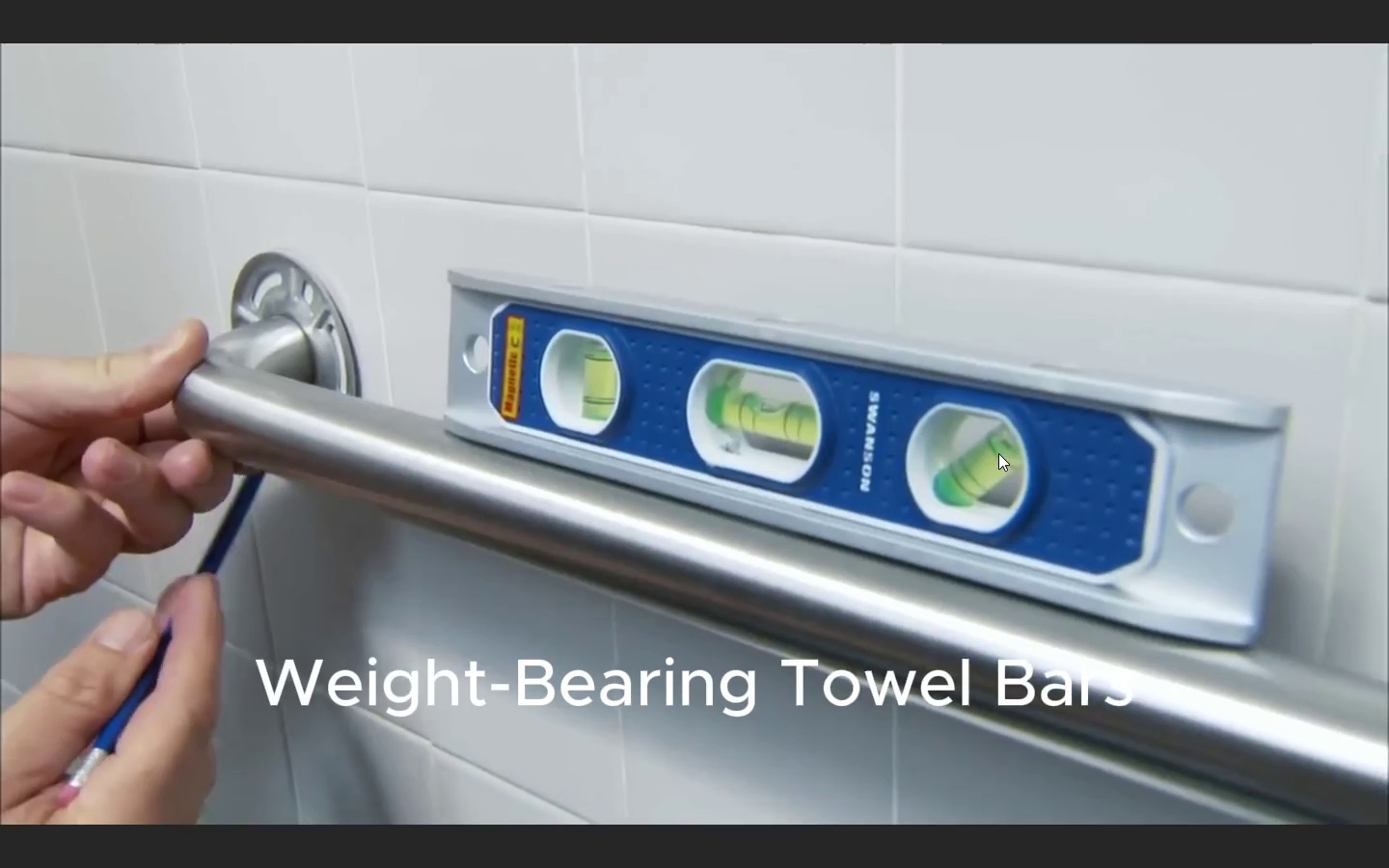 
wait(32.45)
 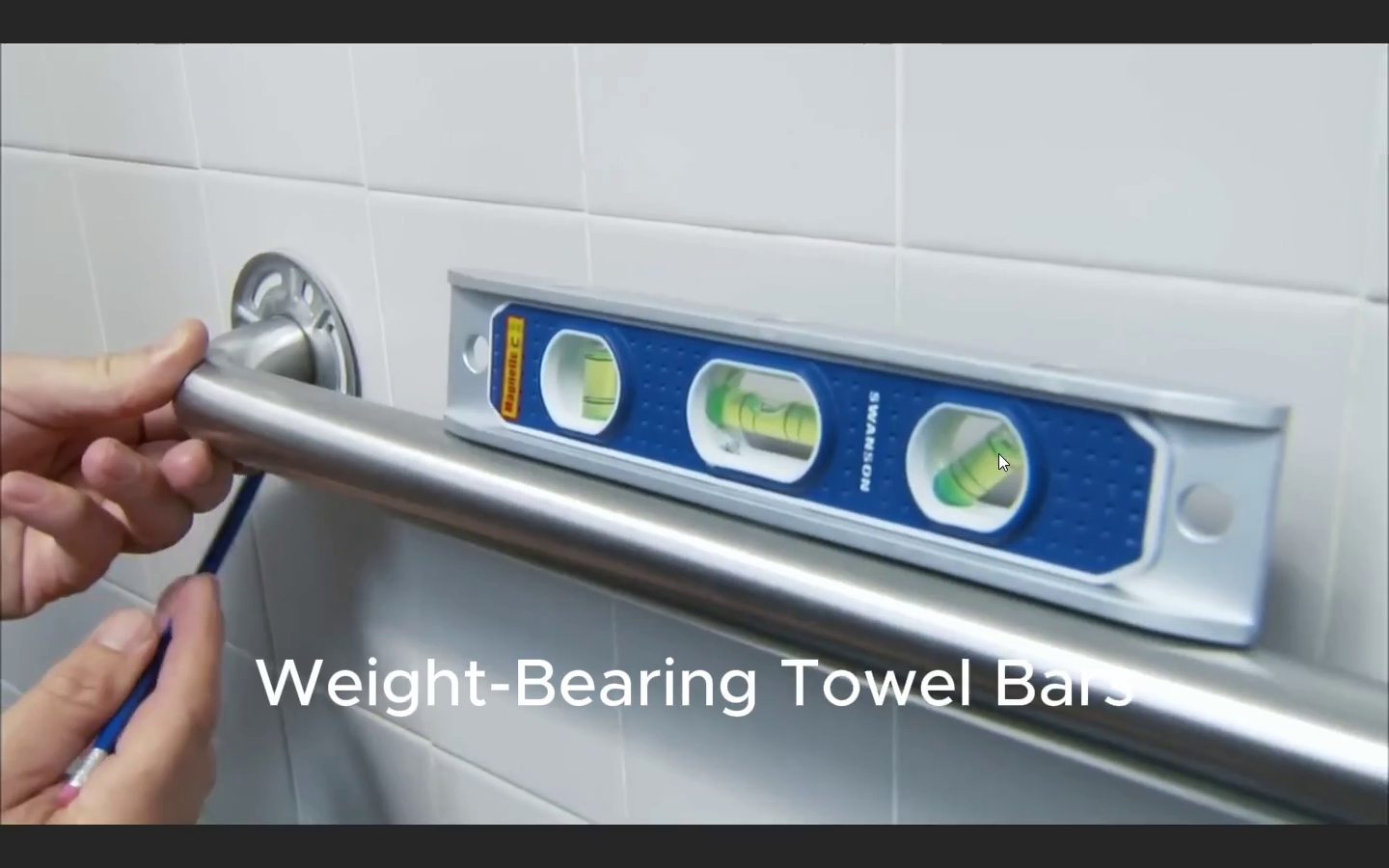 
key(Space)
 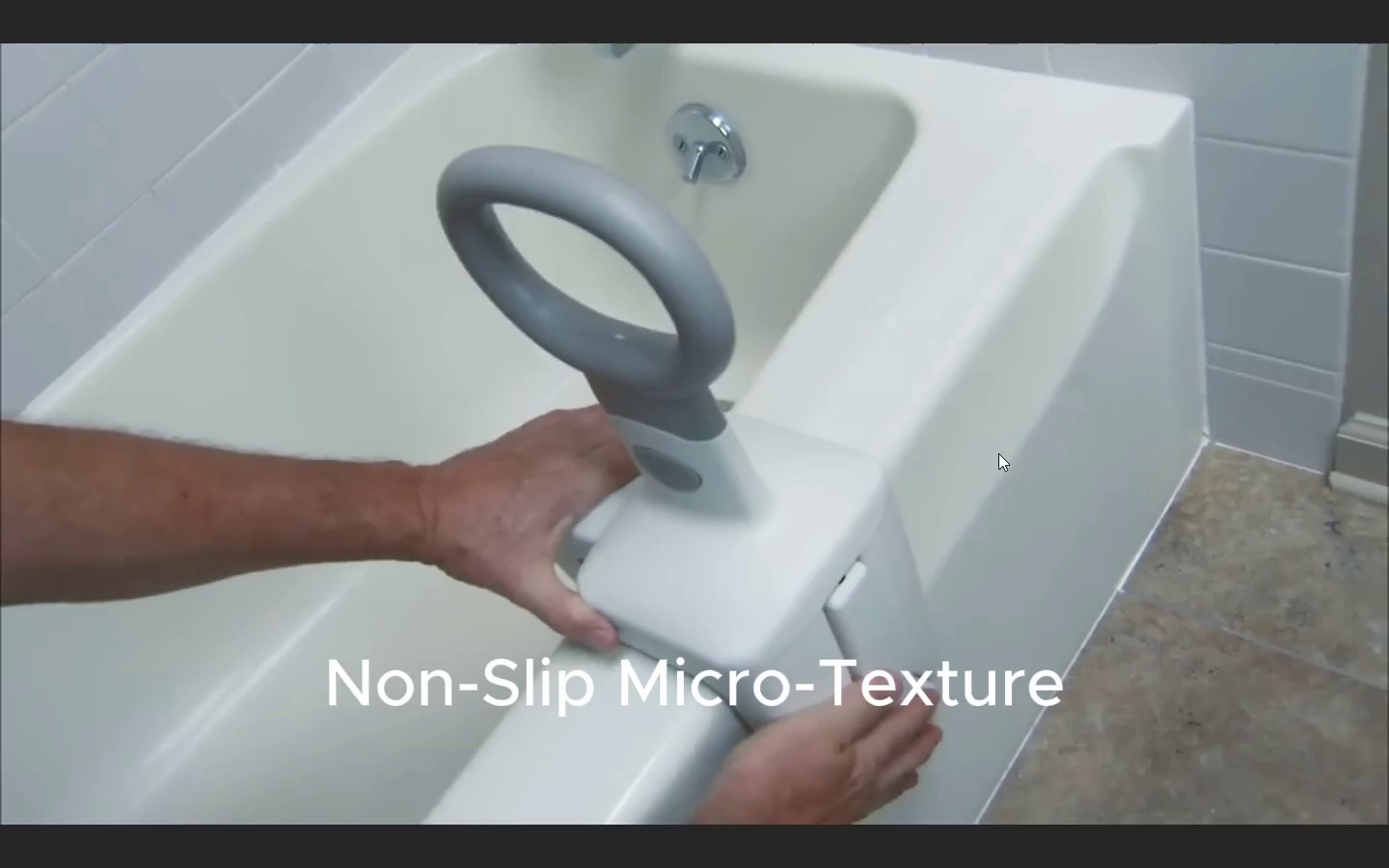 
key(Escape)
 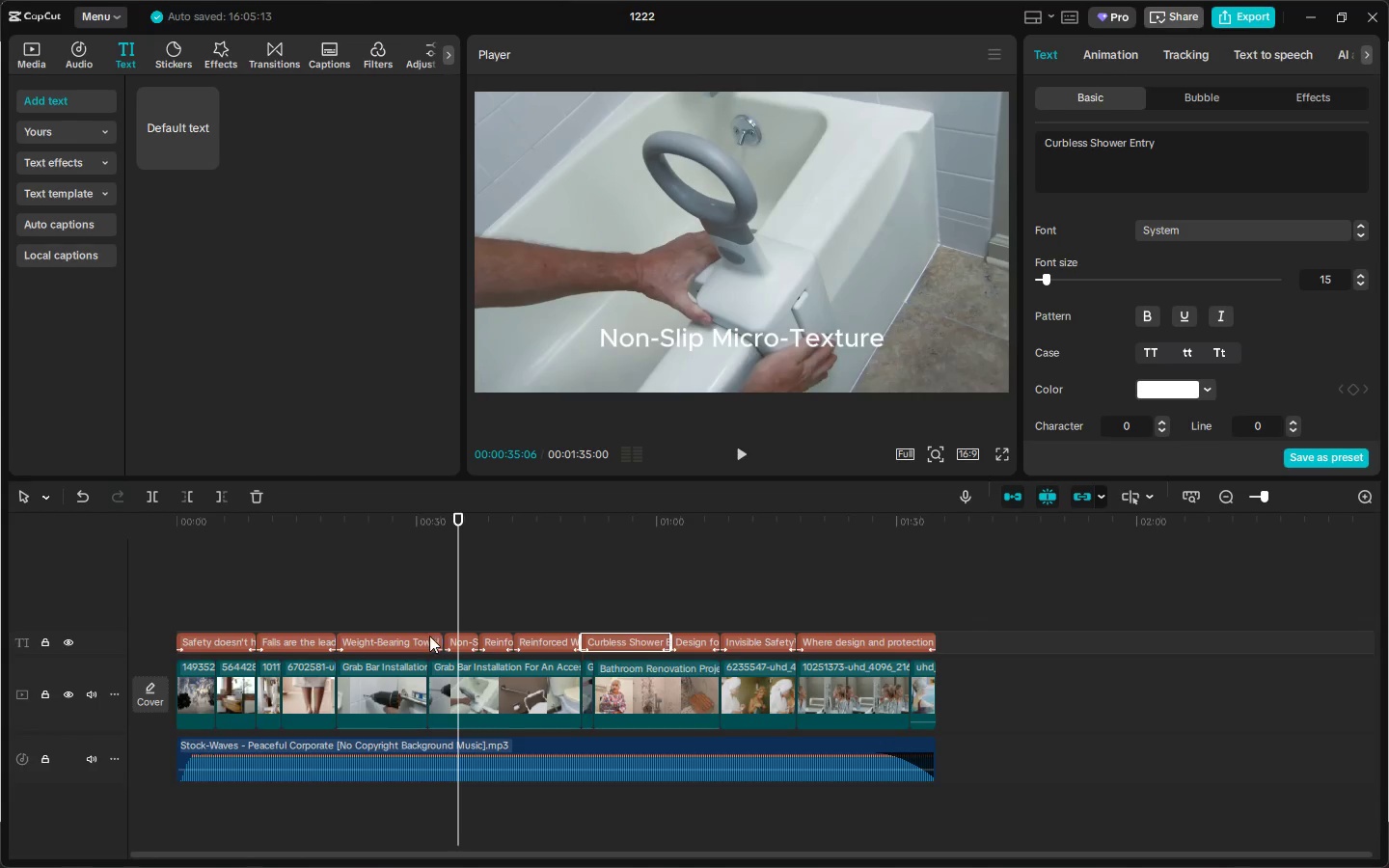 
left_click_drag(start_coordinate=[449, 526], to_coordinate=[439, 529])
 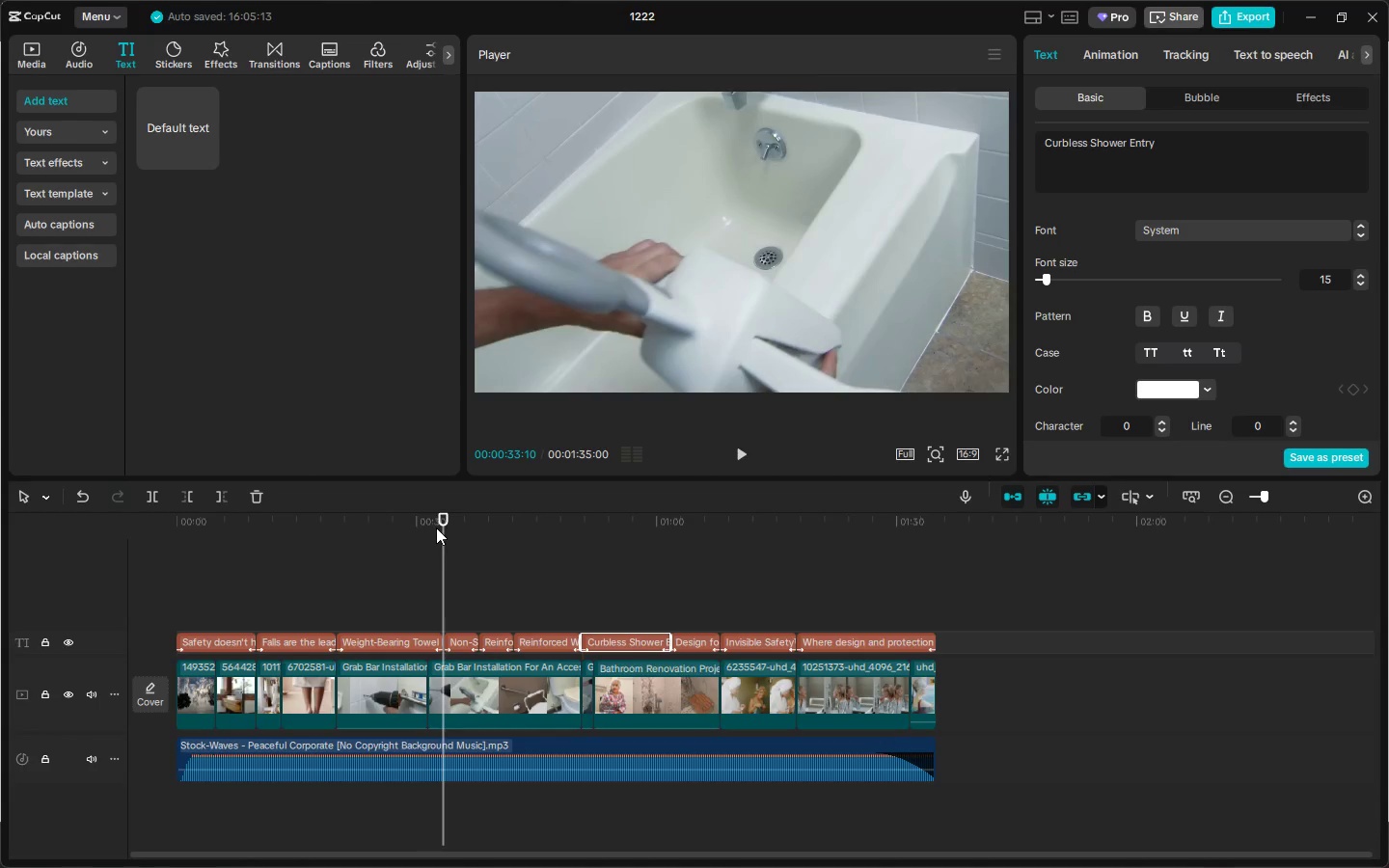 
left_click([427, 521])
 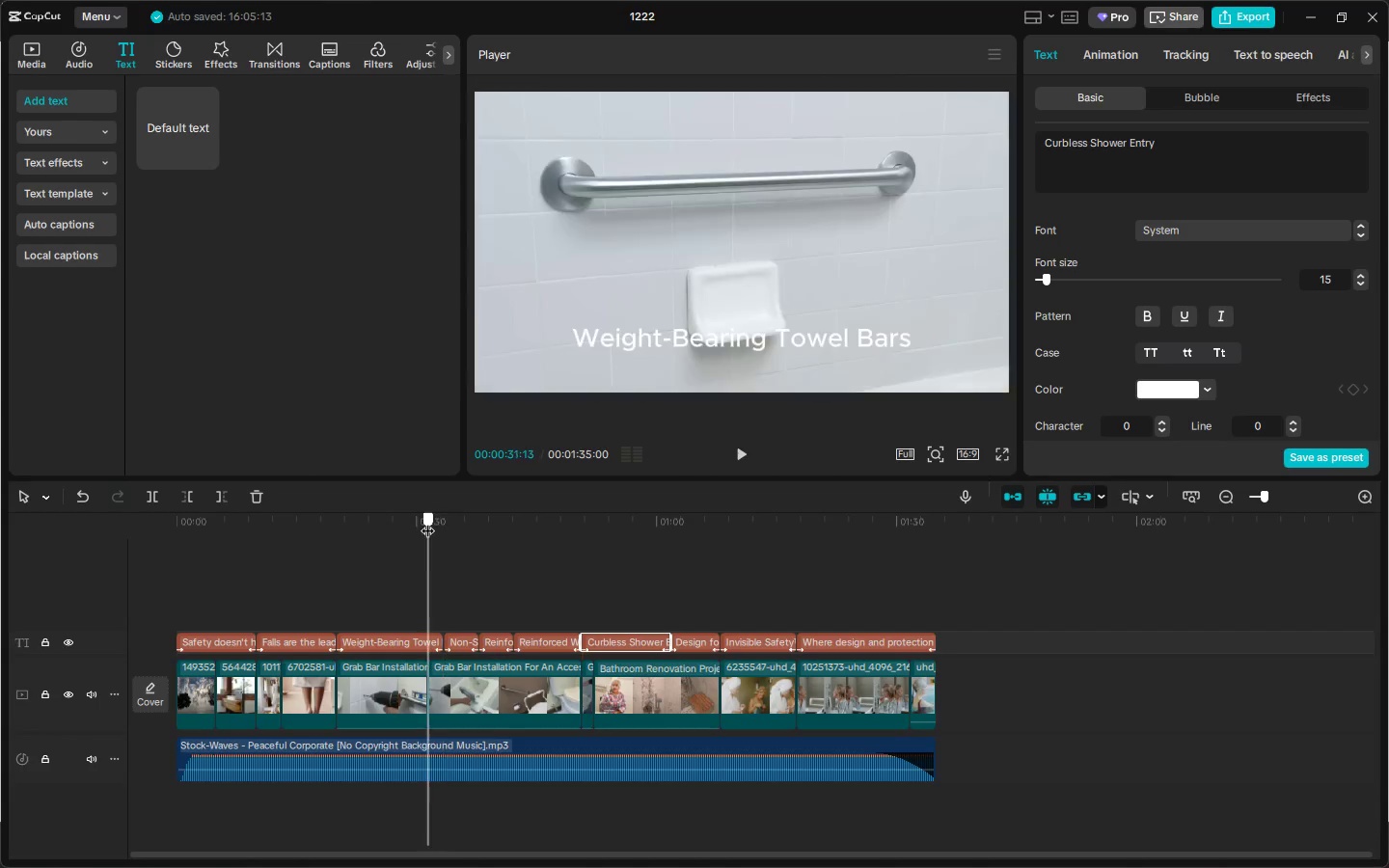 
key(Space)
 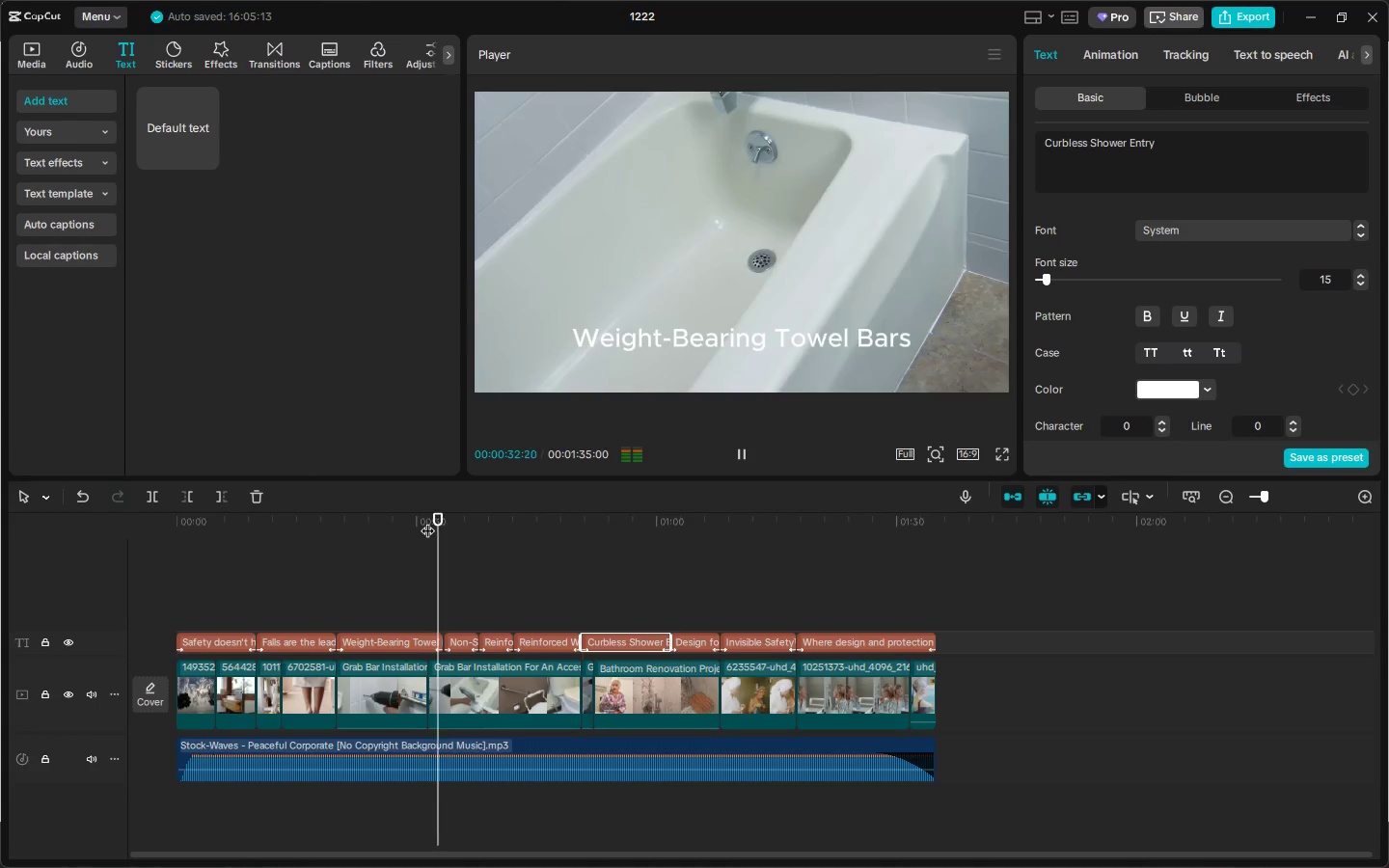 
key(Space)
 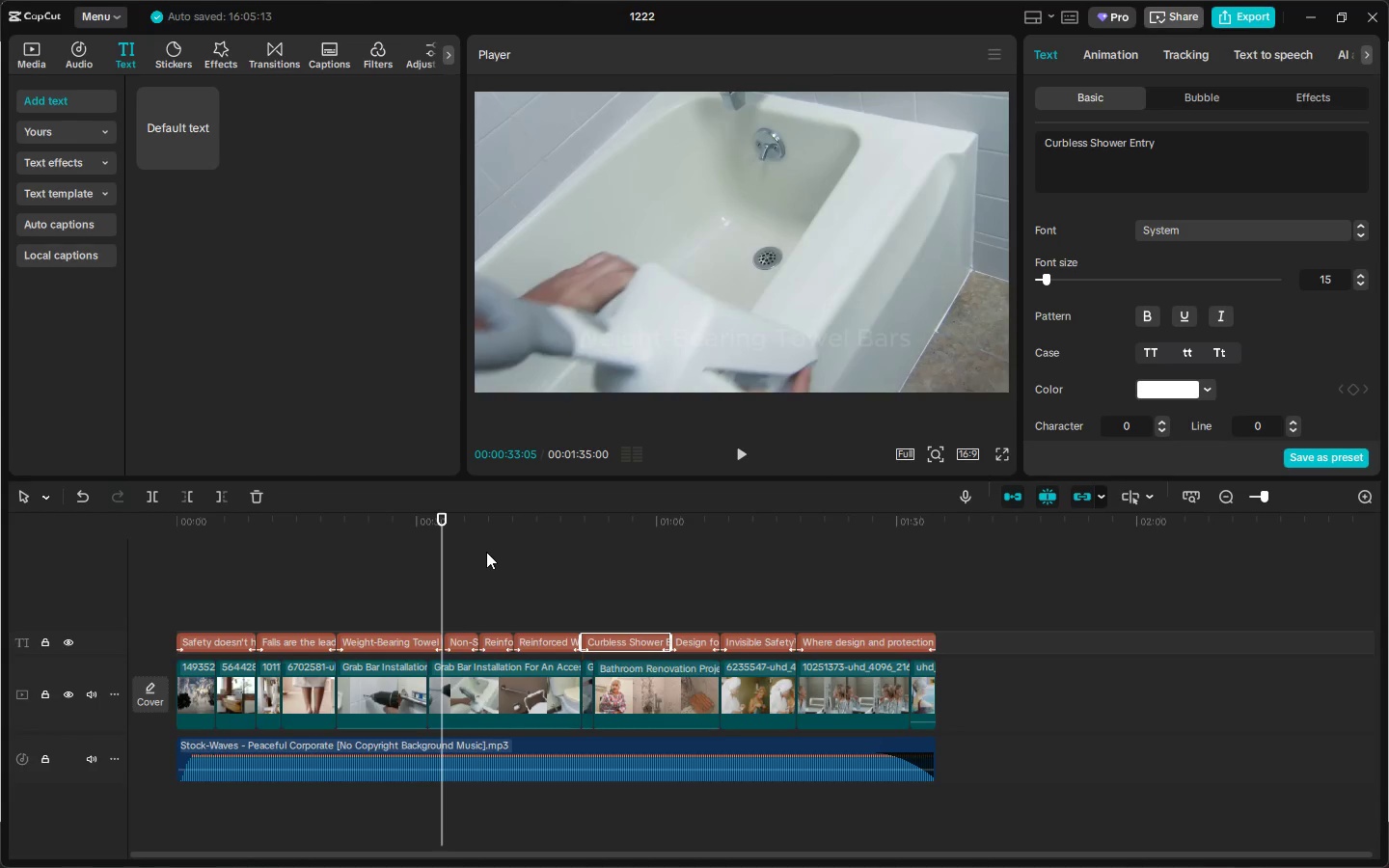 
key(Space)
 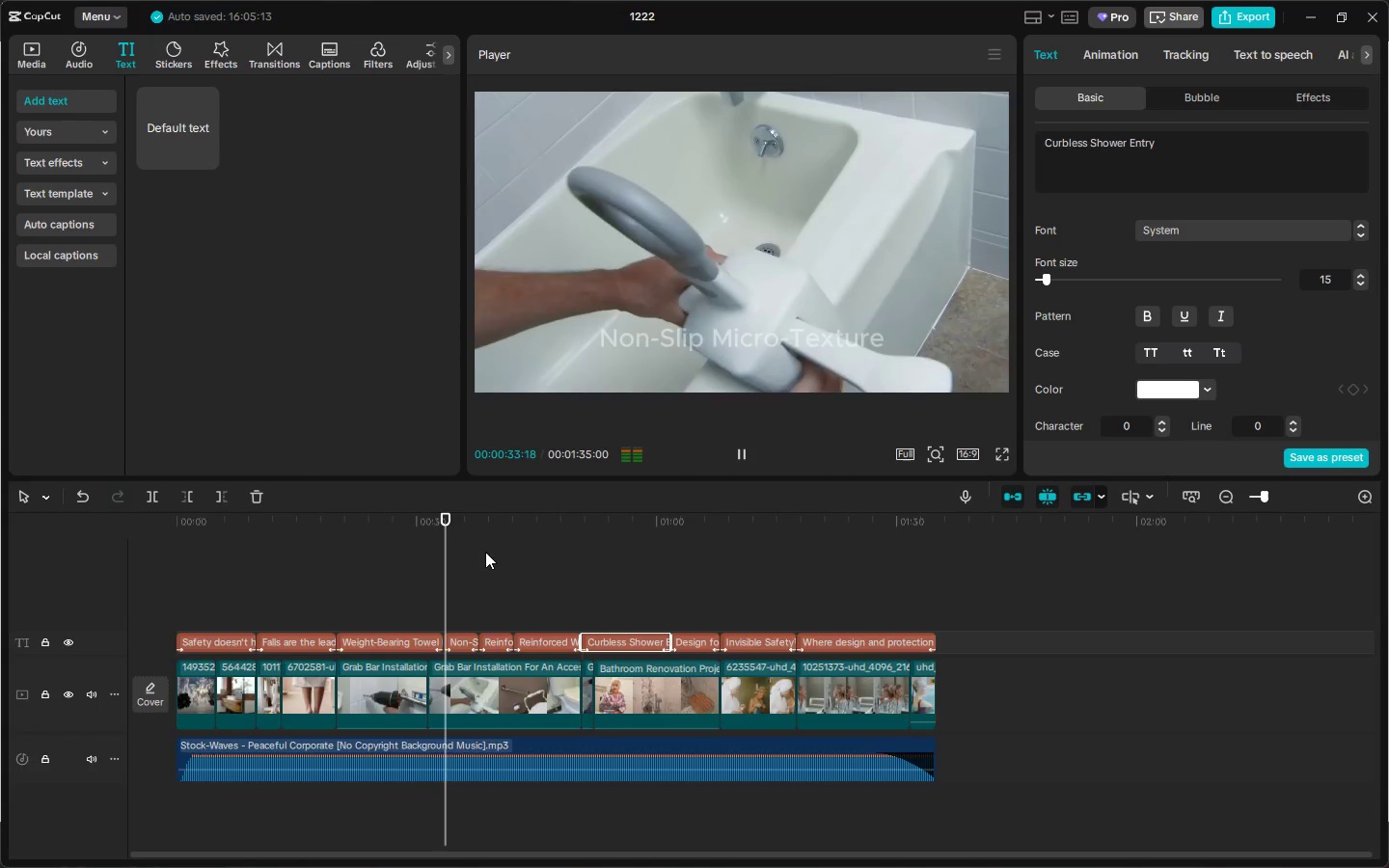 
key(Space)
 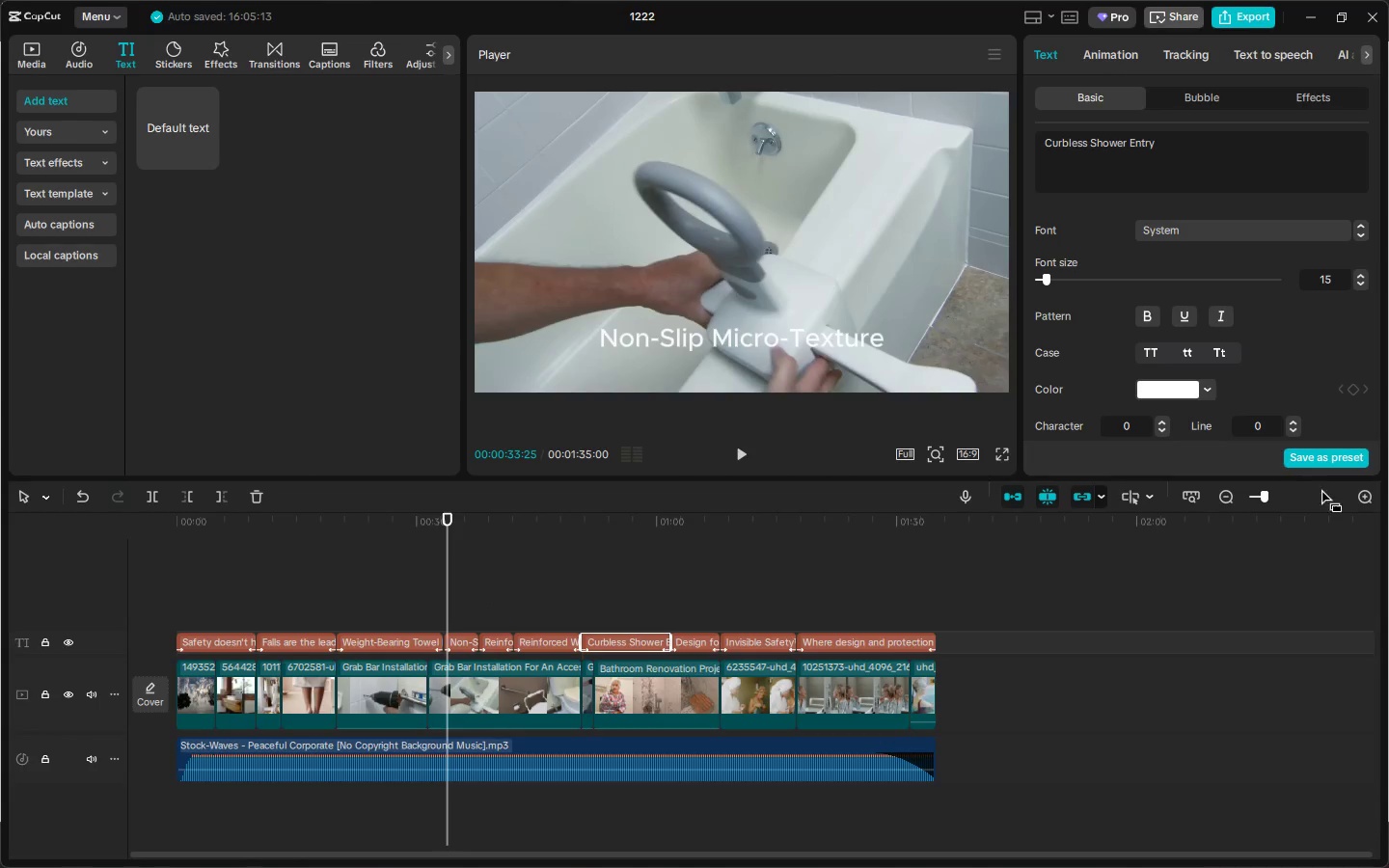 
left_click_drag(start_coordinate=[1267, 500], to_coordinate=[1277, 499])
 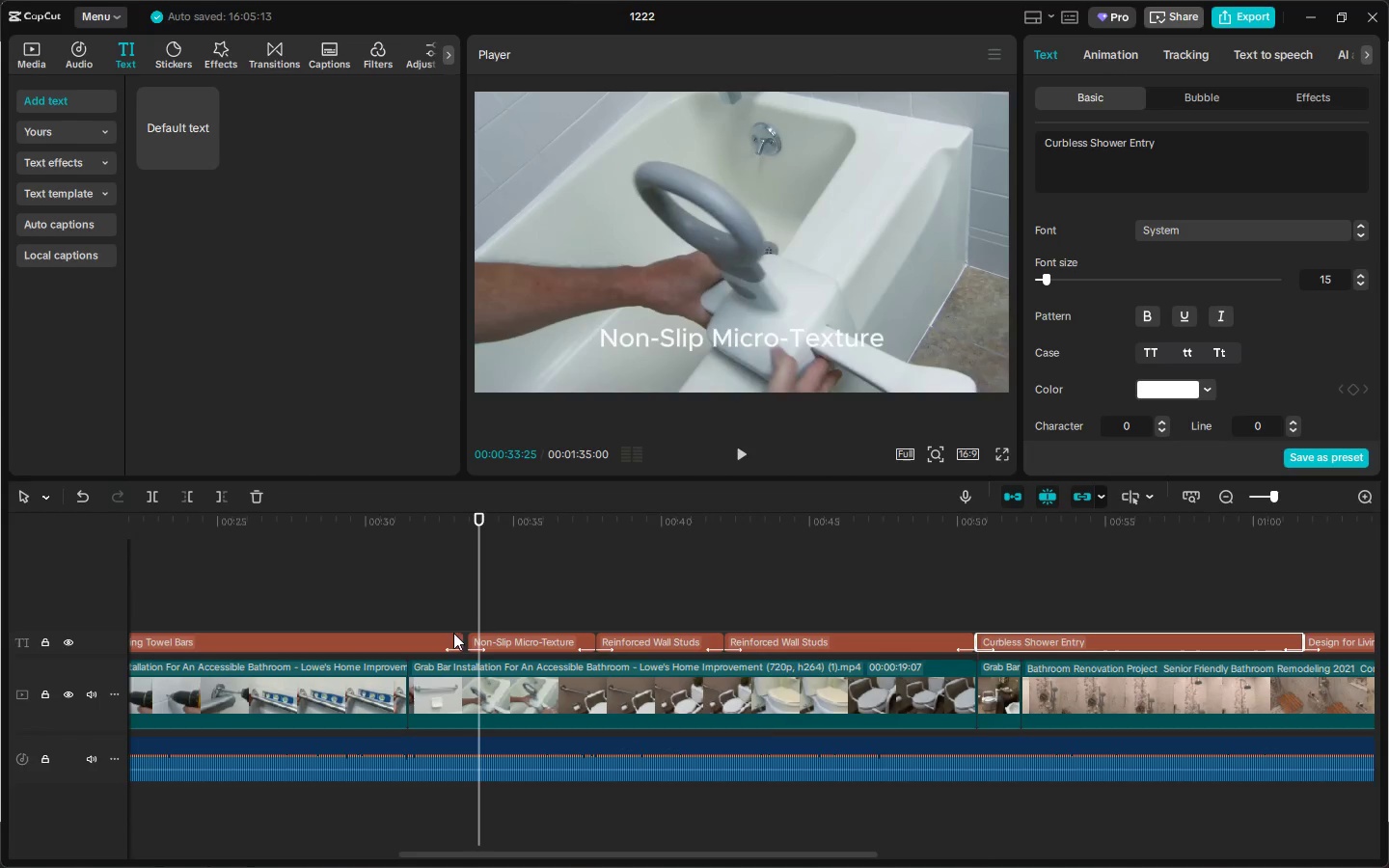 
left_click_drag(start_coordinate=[447, 508], to_coordinate=[446, 516])
 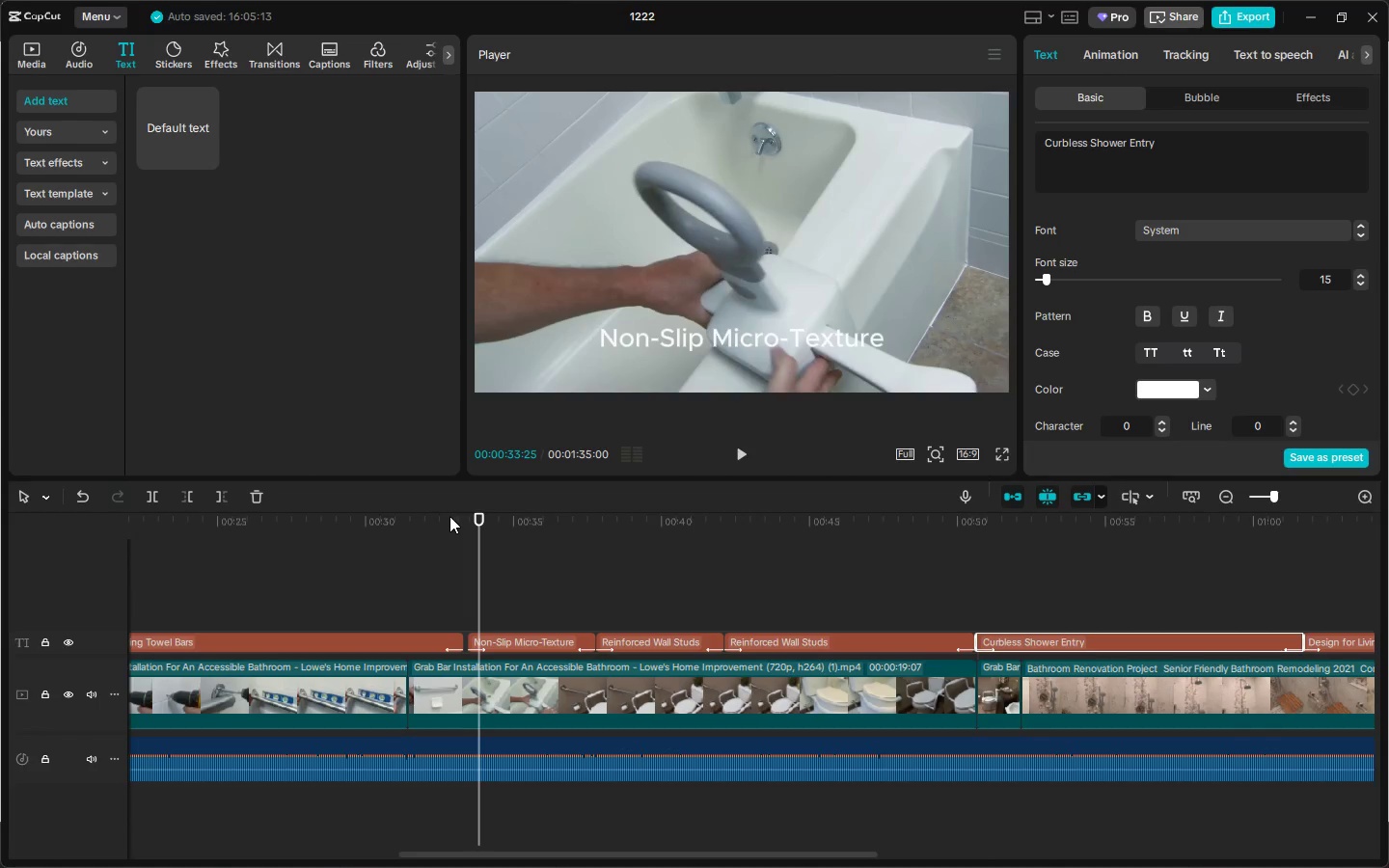 
left_click_drag(start_coordinate=[449, 516], to_coordinate=[430, 520])
 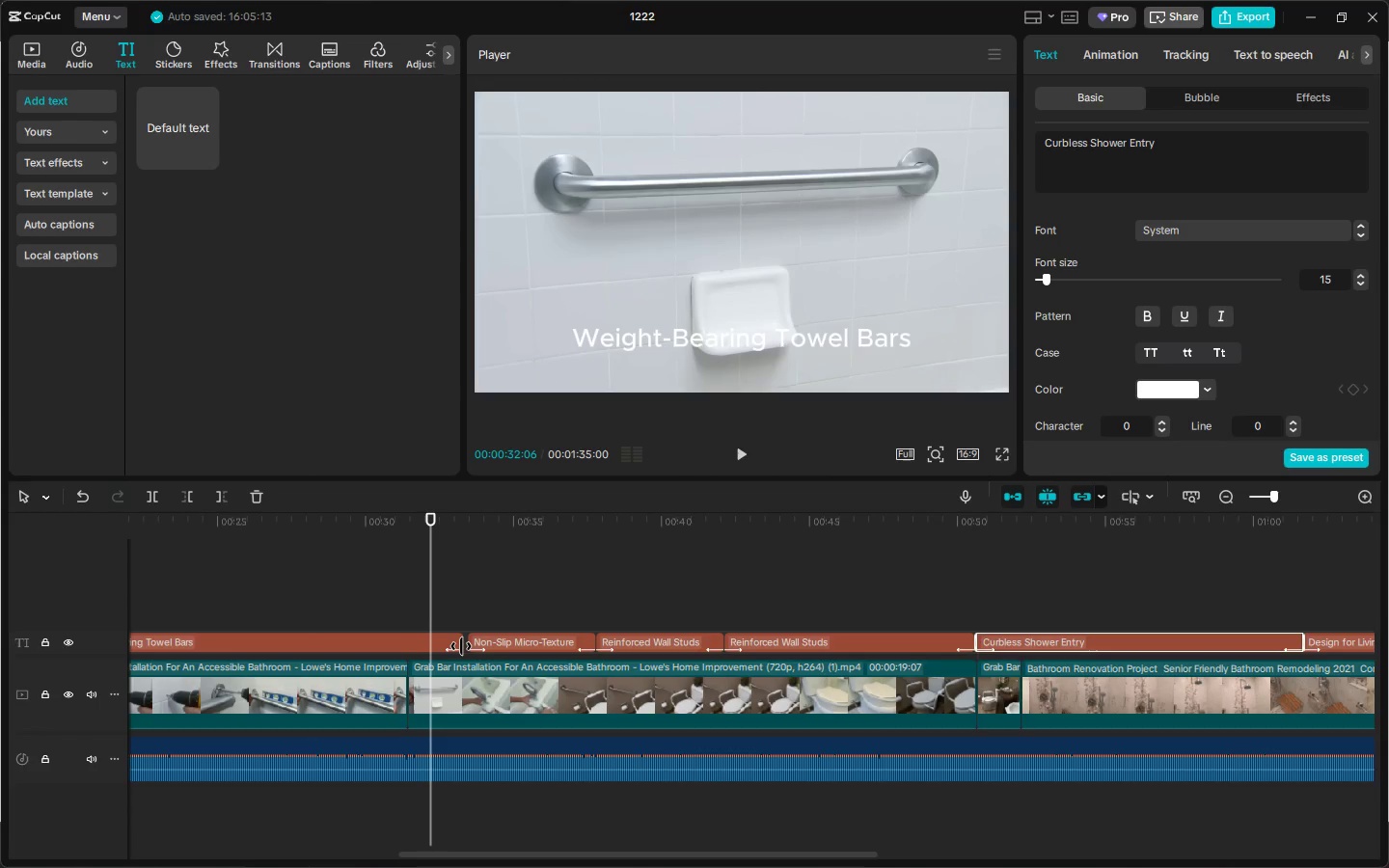 
left_click_drag(start_coordinate=[461, 645], to_coordinate=[432, 648])
 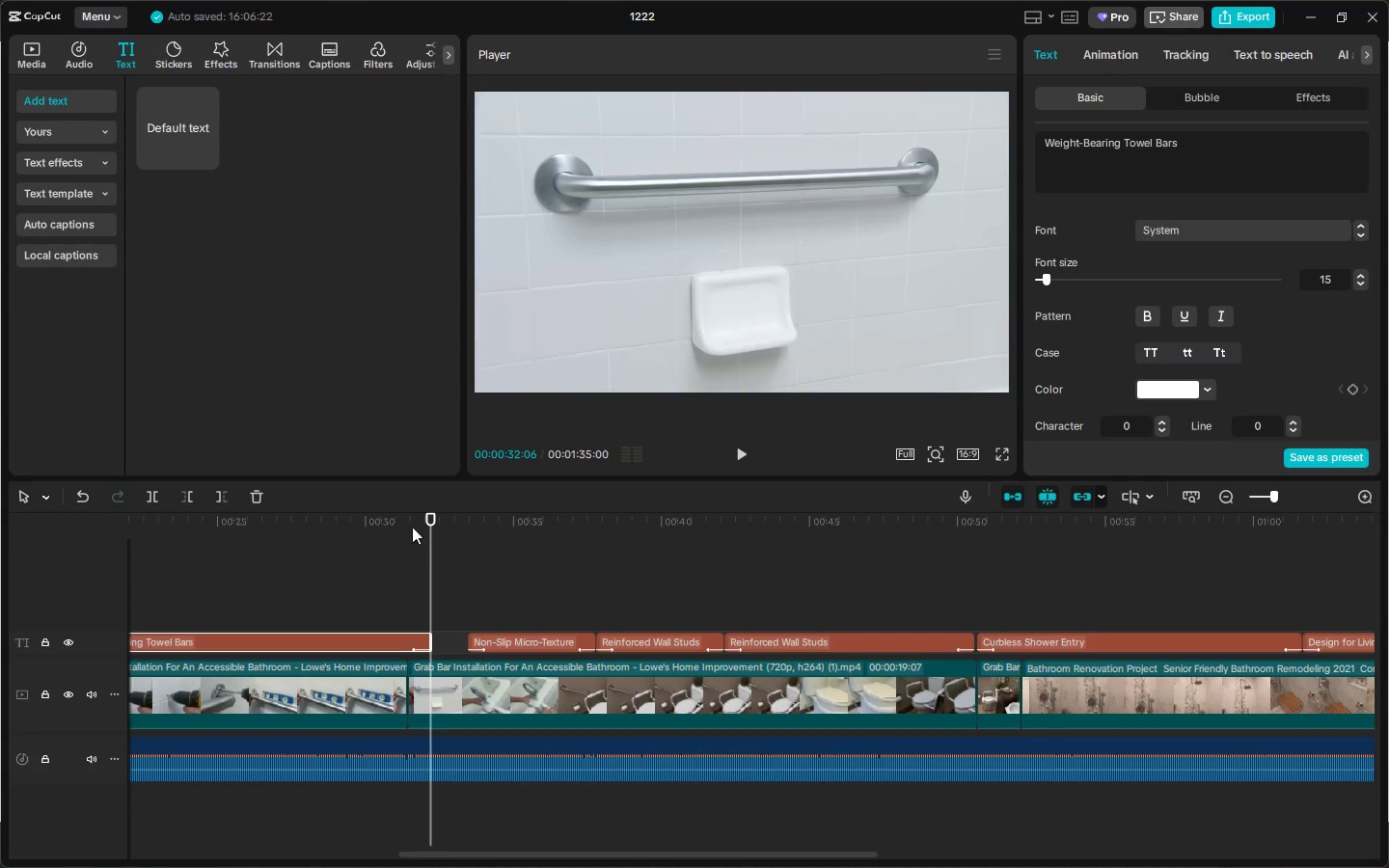 
left_click([404, 522])
 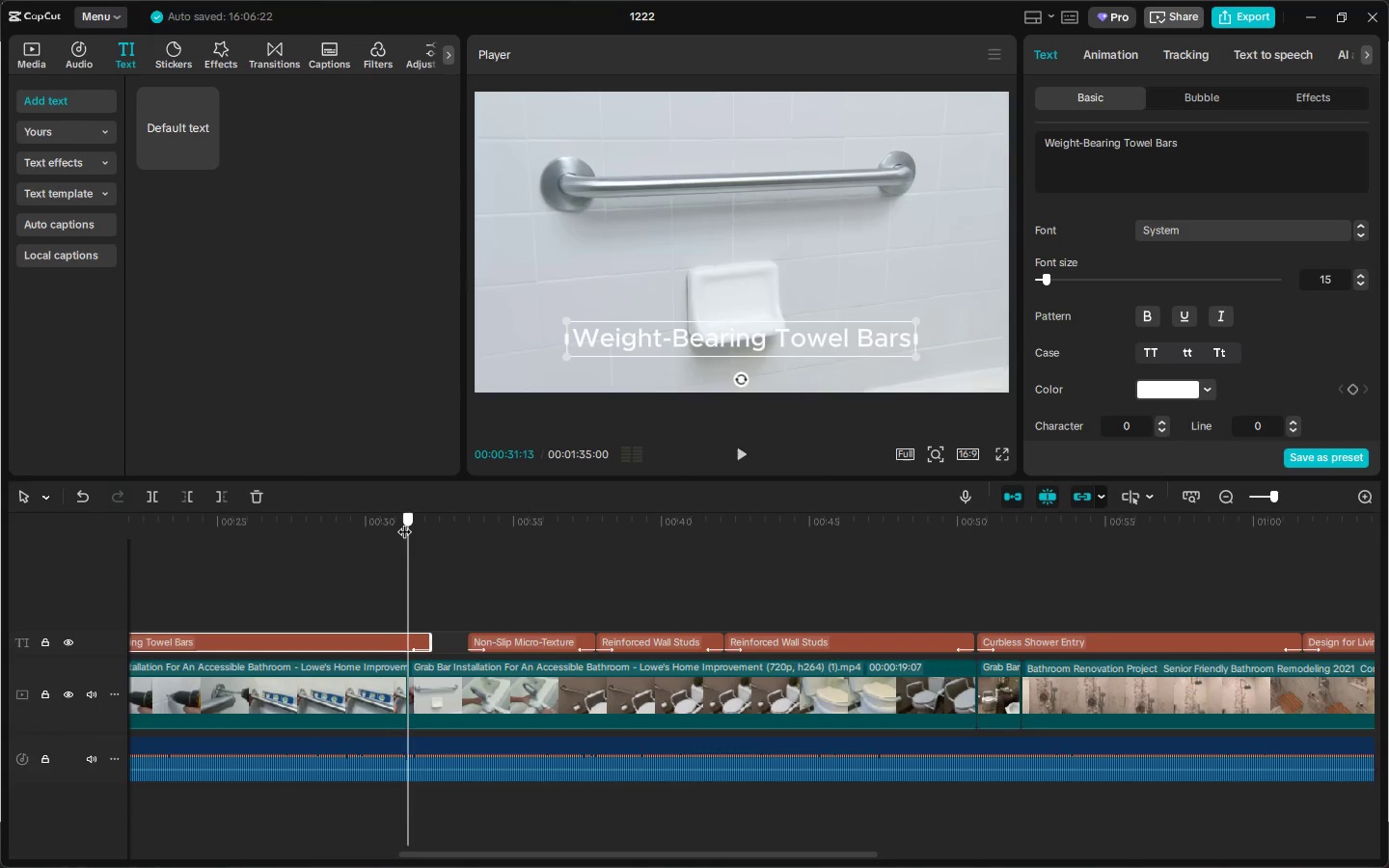 
key(Space)
 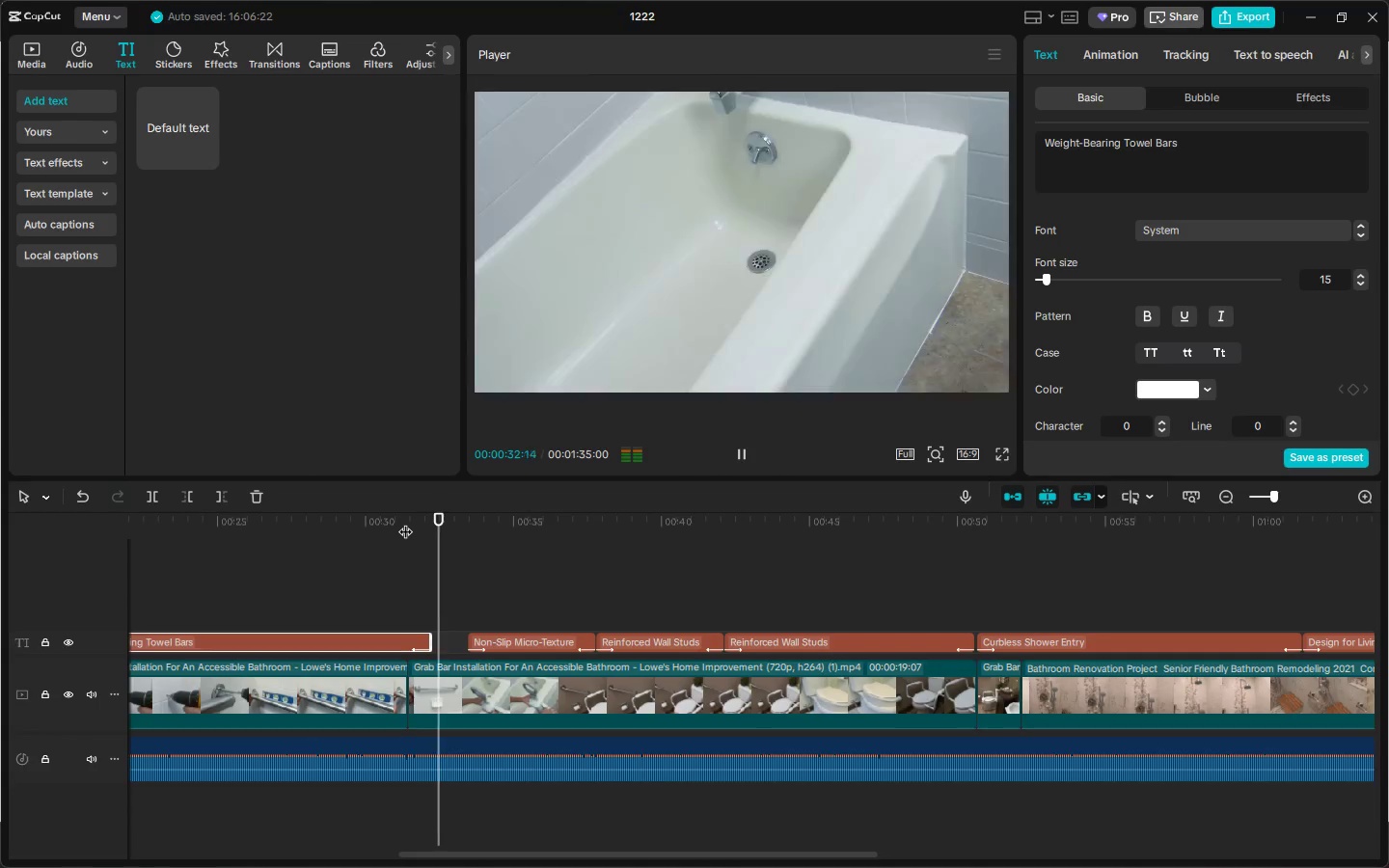 
key(Space)
 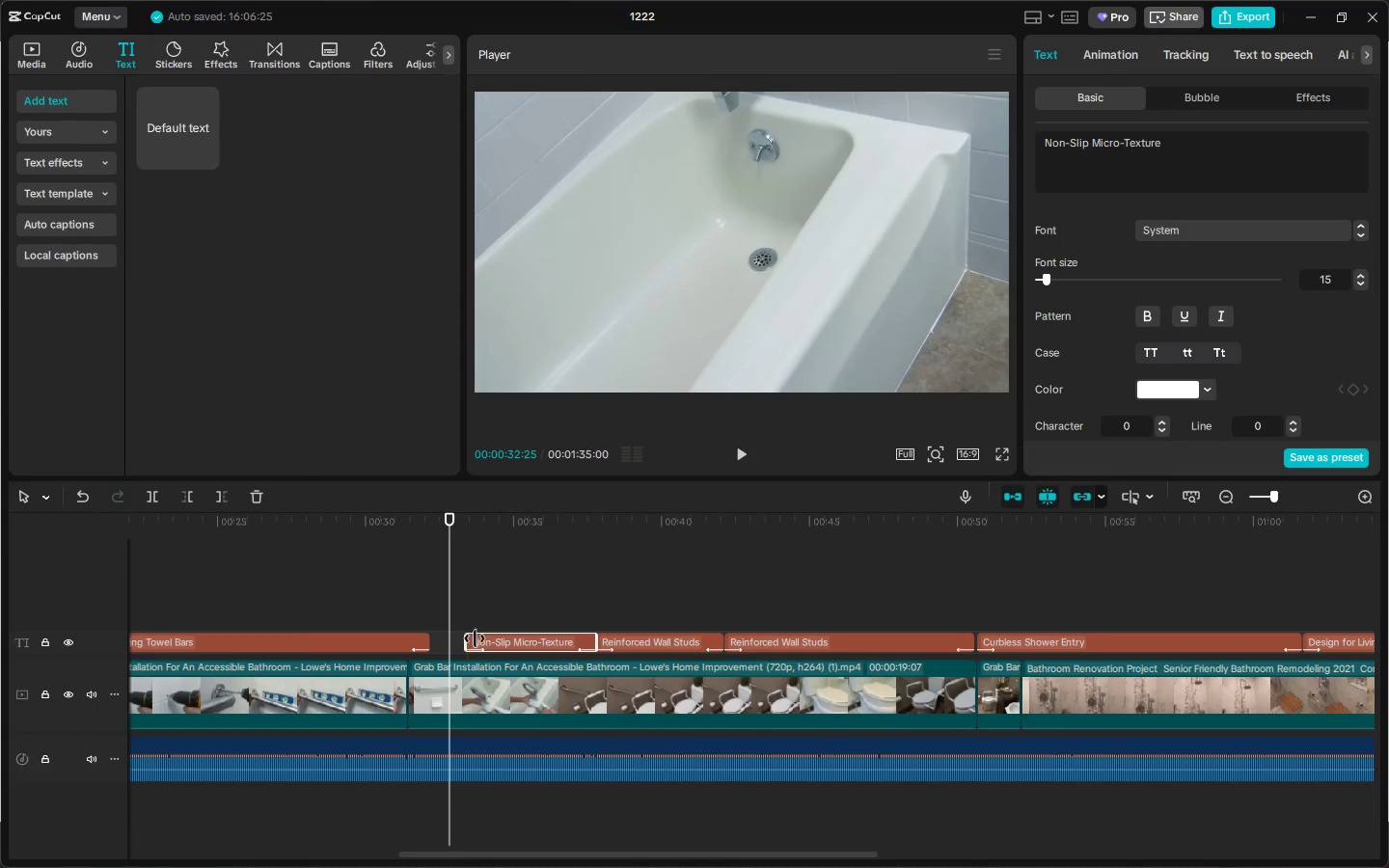 
left_click_drag(start_coordinate=[468, 644], to_coordinate=[431, 645])
 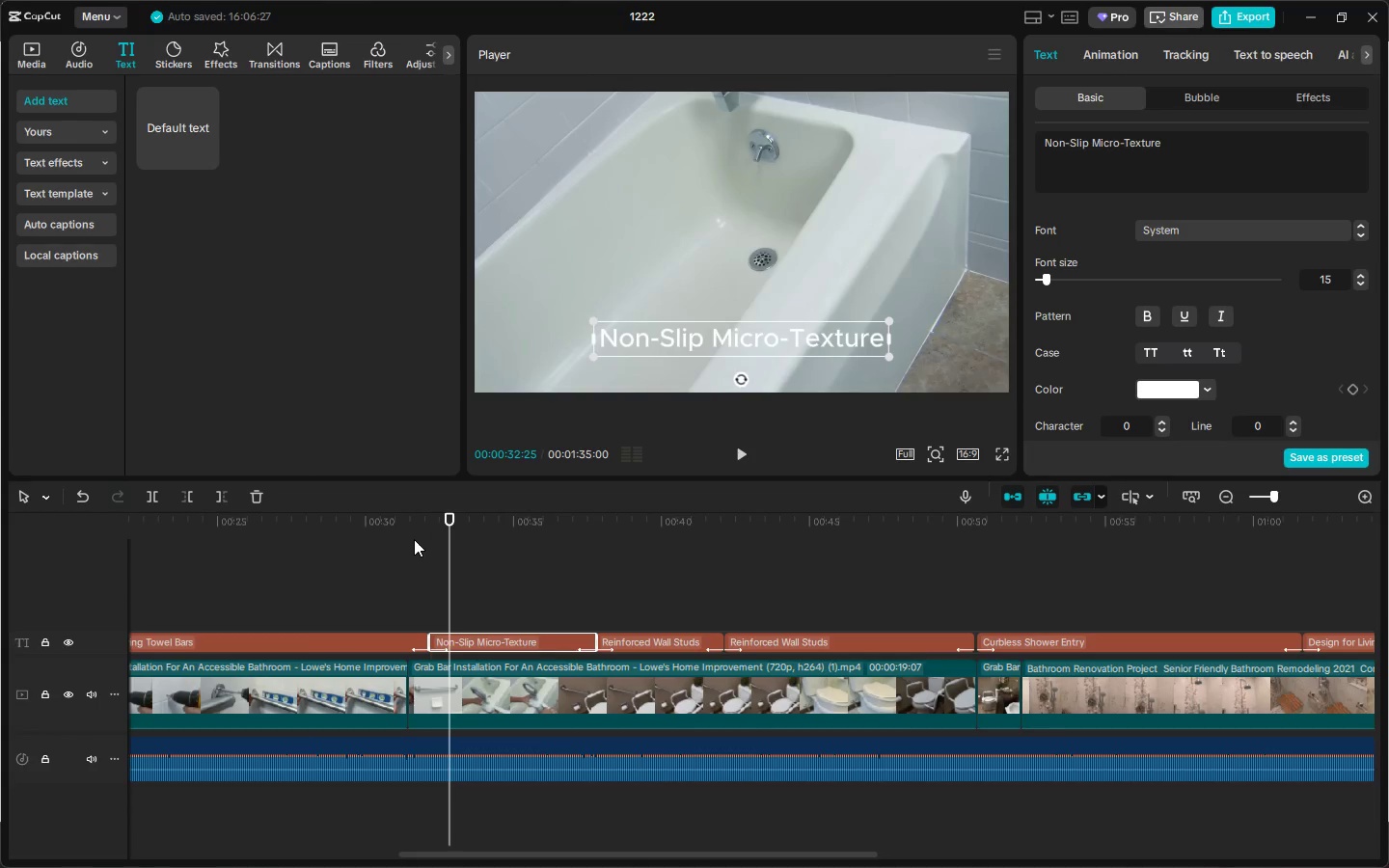 
left_click([410, 531])
 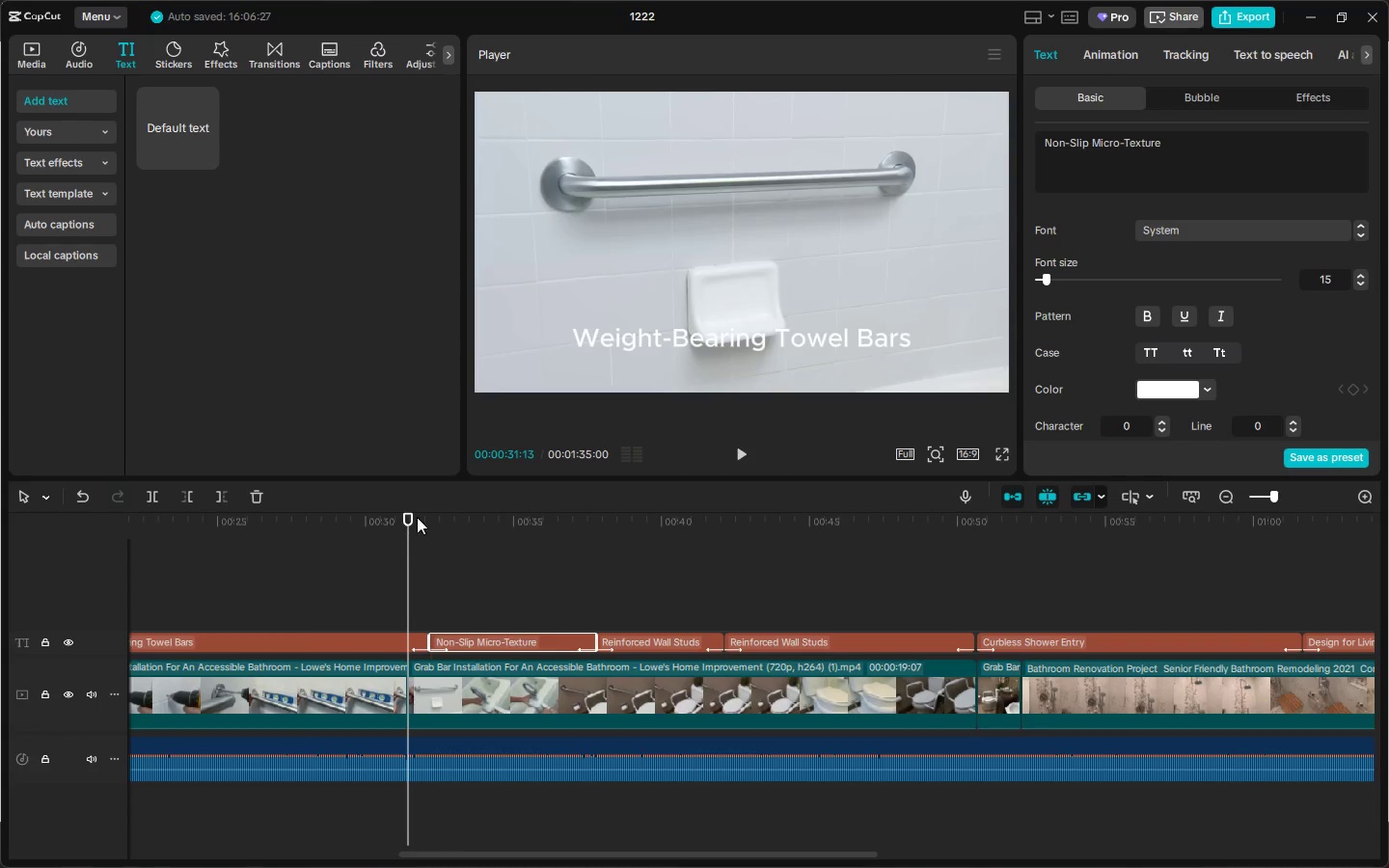 
key(Space)
 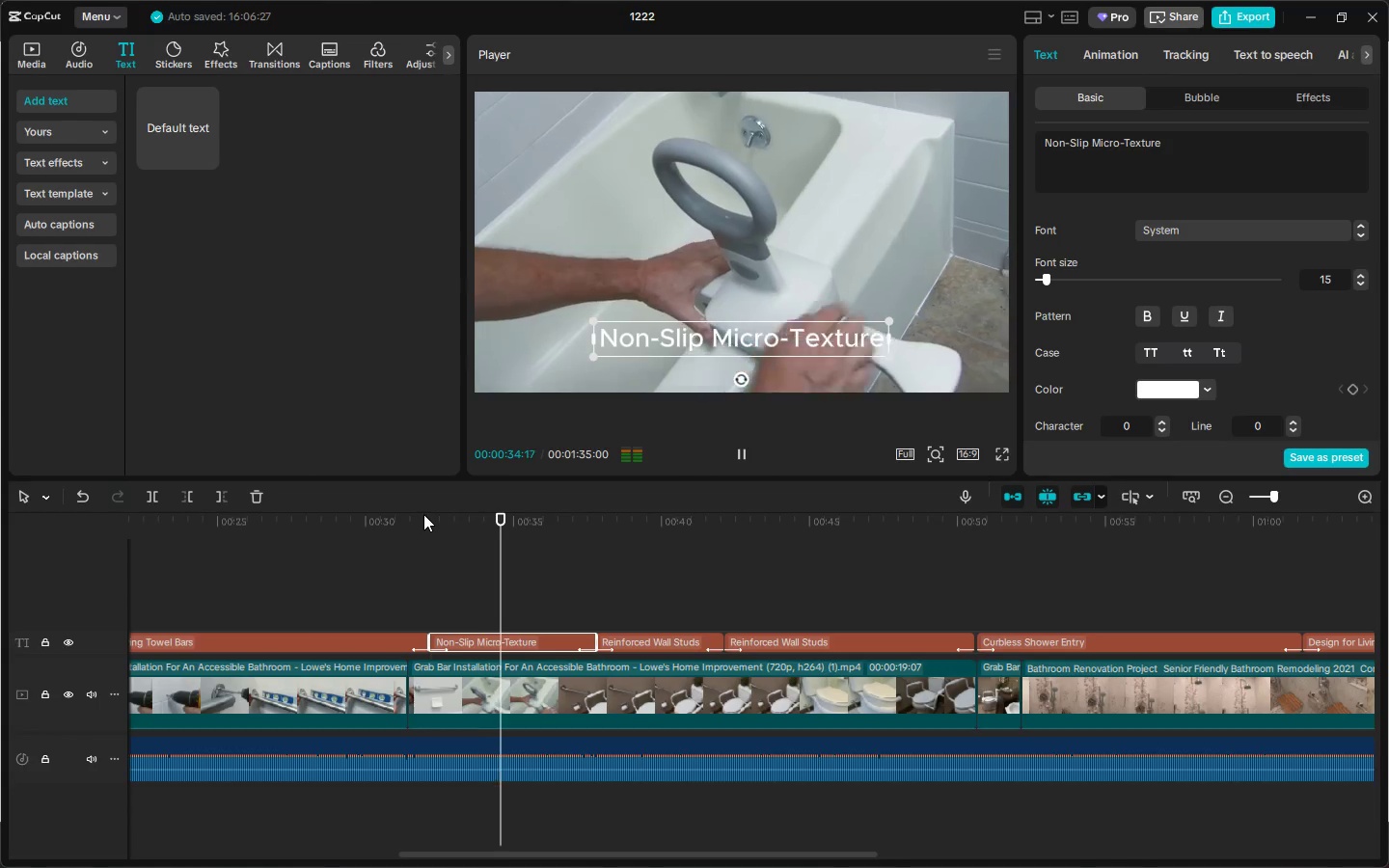 
wait(8.17)
 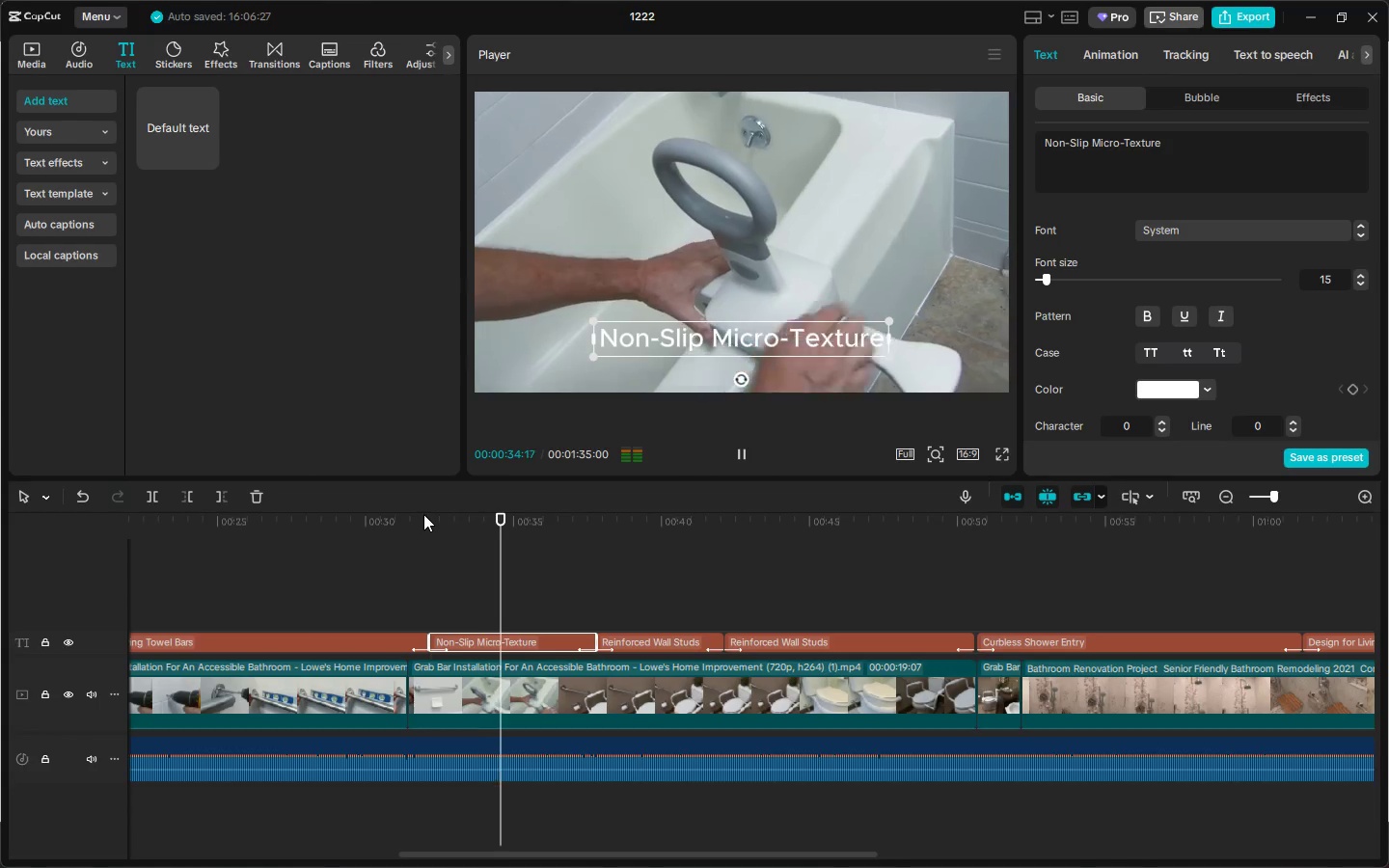 
key(Space)
 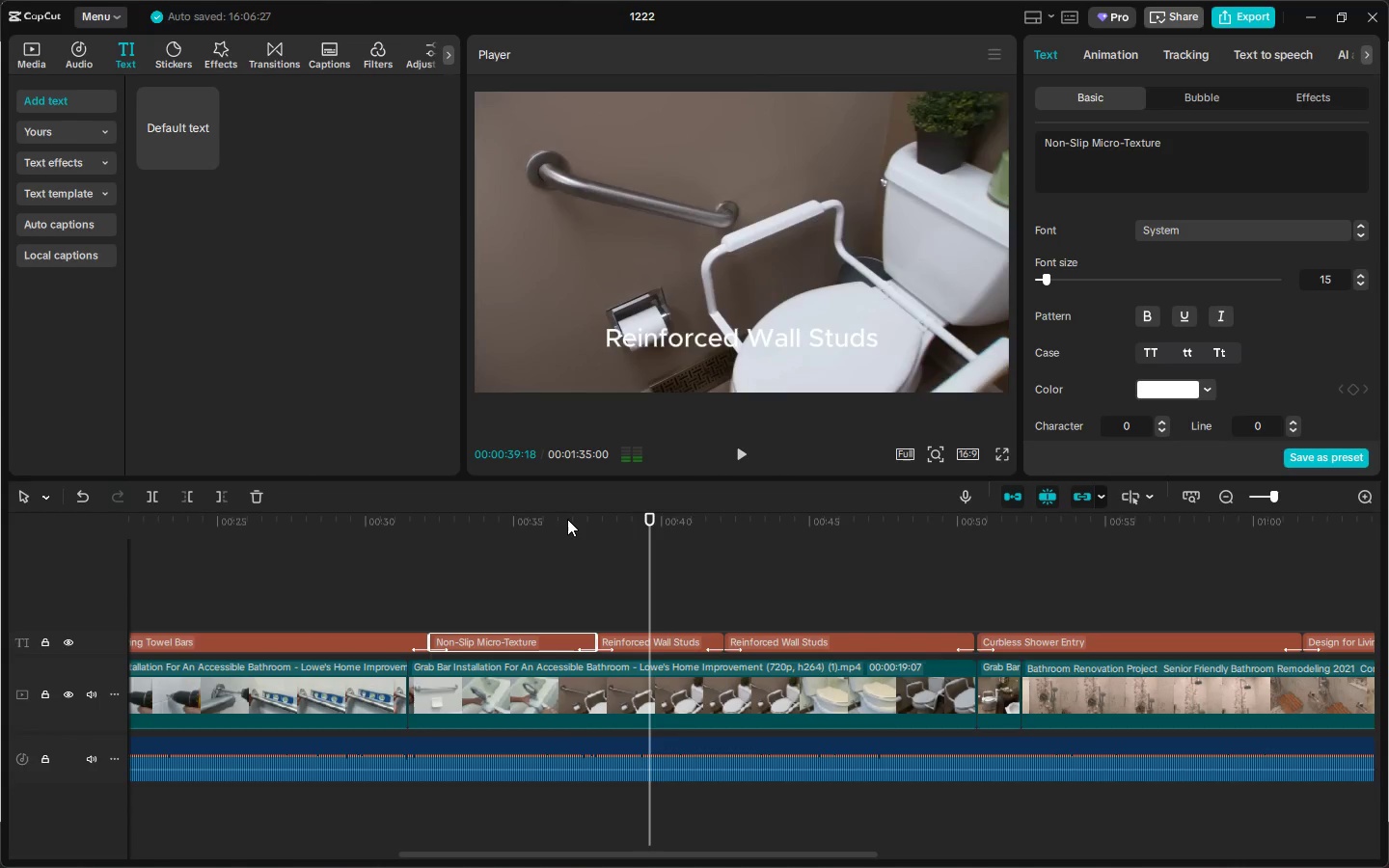 
left_click_drag(start_coordinate=[568, 519], to_coordinate=[583, 519])
 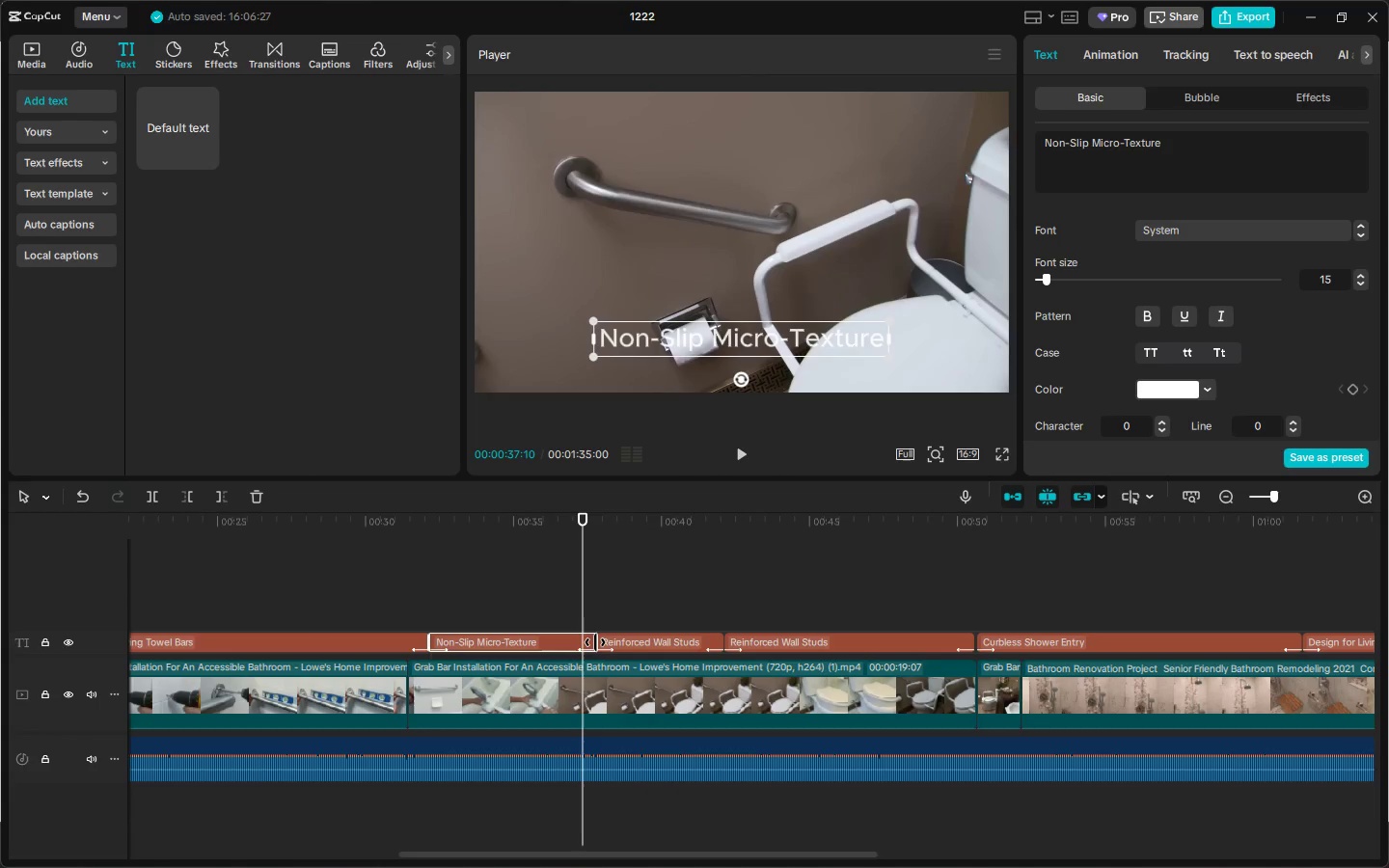 
left_click_drag(start_coordinate=[595, 642], to_coordinate=[580, 642])
 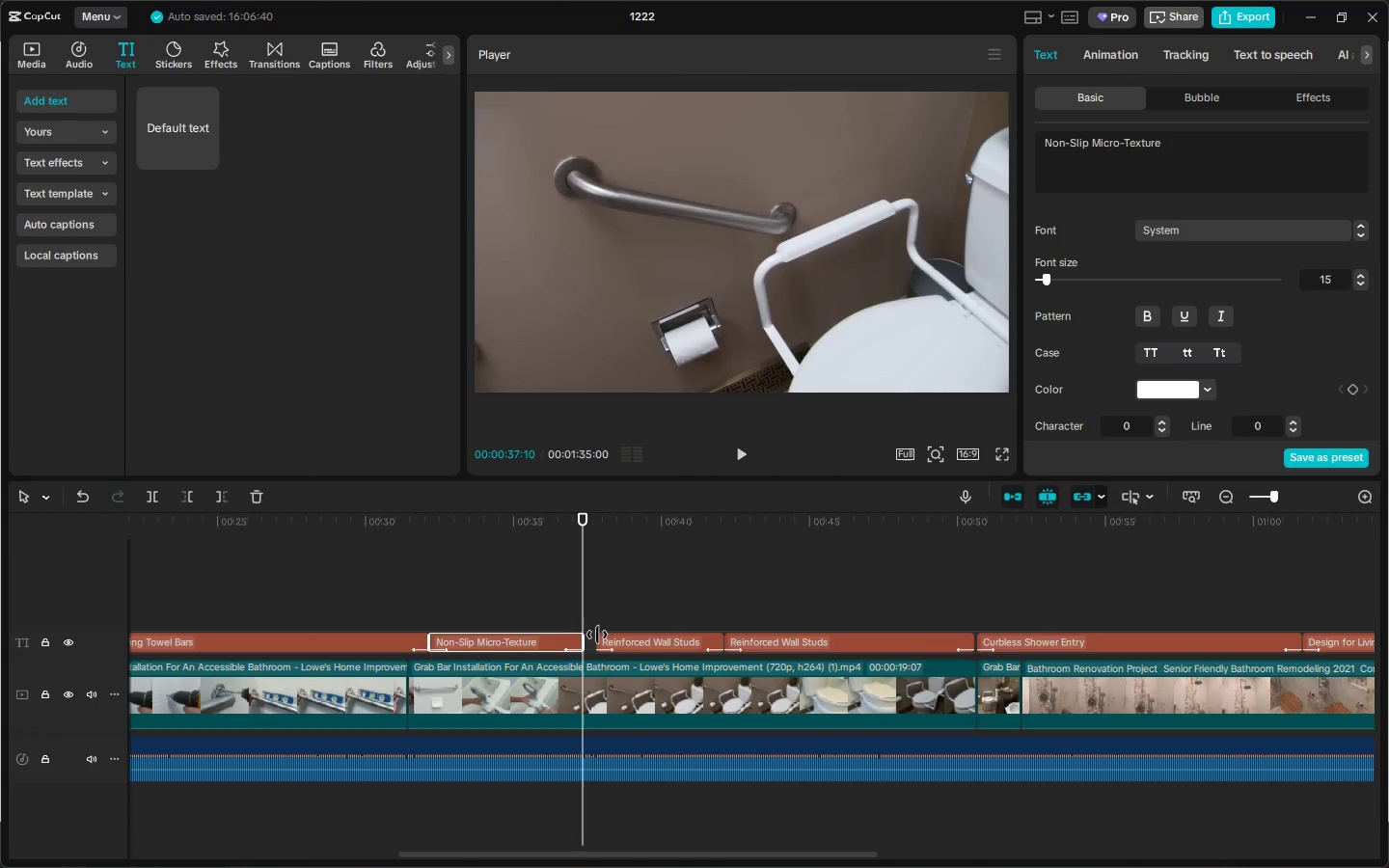 
left_click([597, 635])
 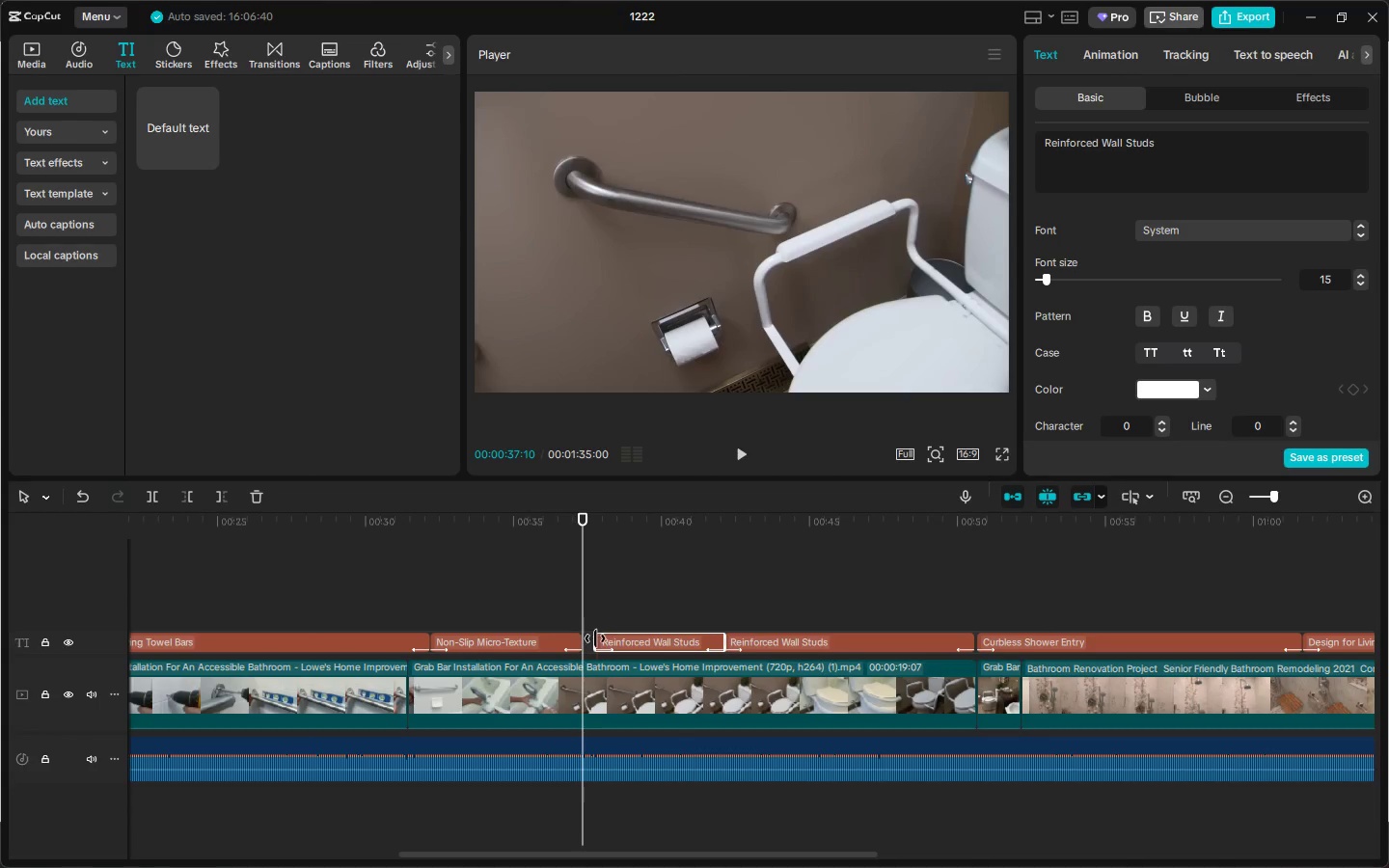 
left_click_drag(start_coordinate=[595, 638], to_coordinate=[585, 638])
 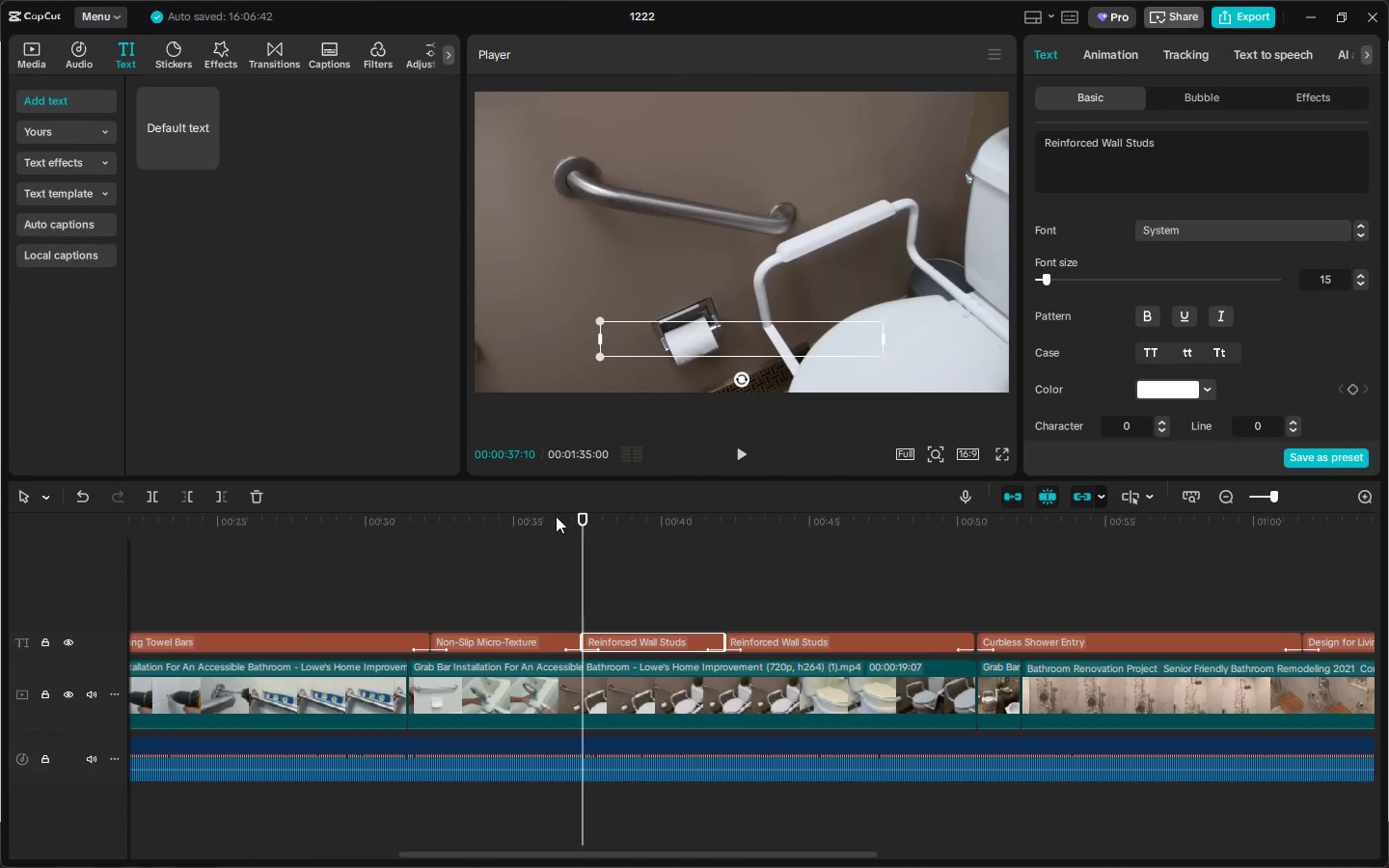 
key(Space)
 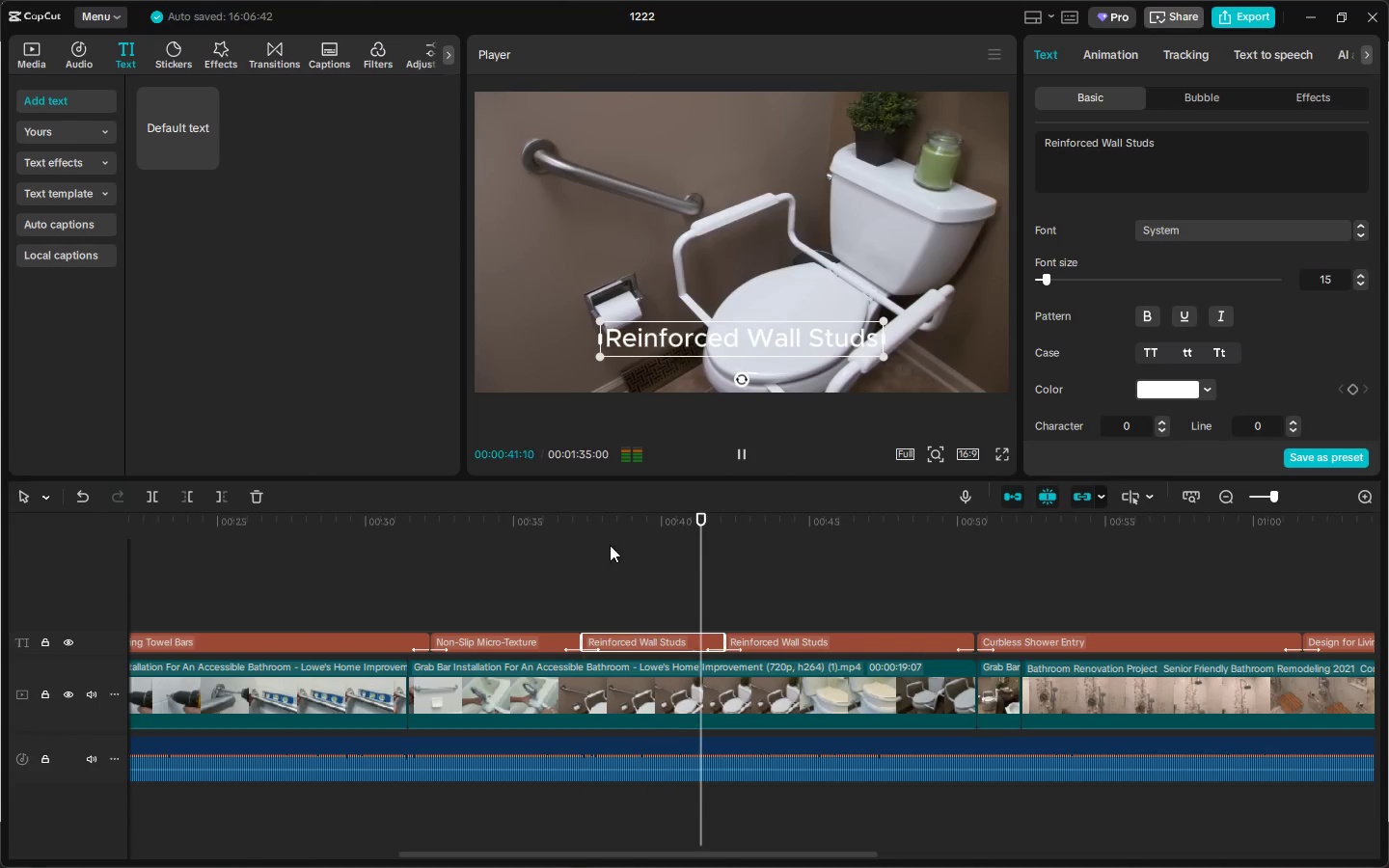 
wait(6.62)
 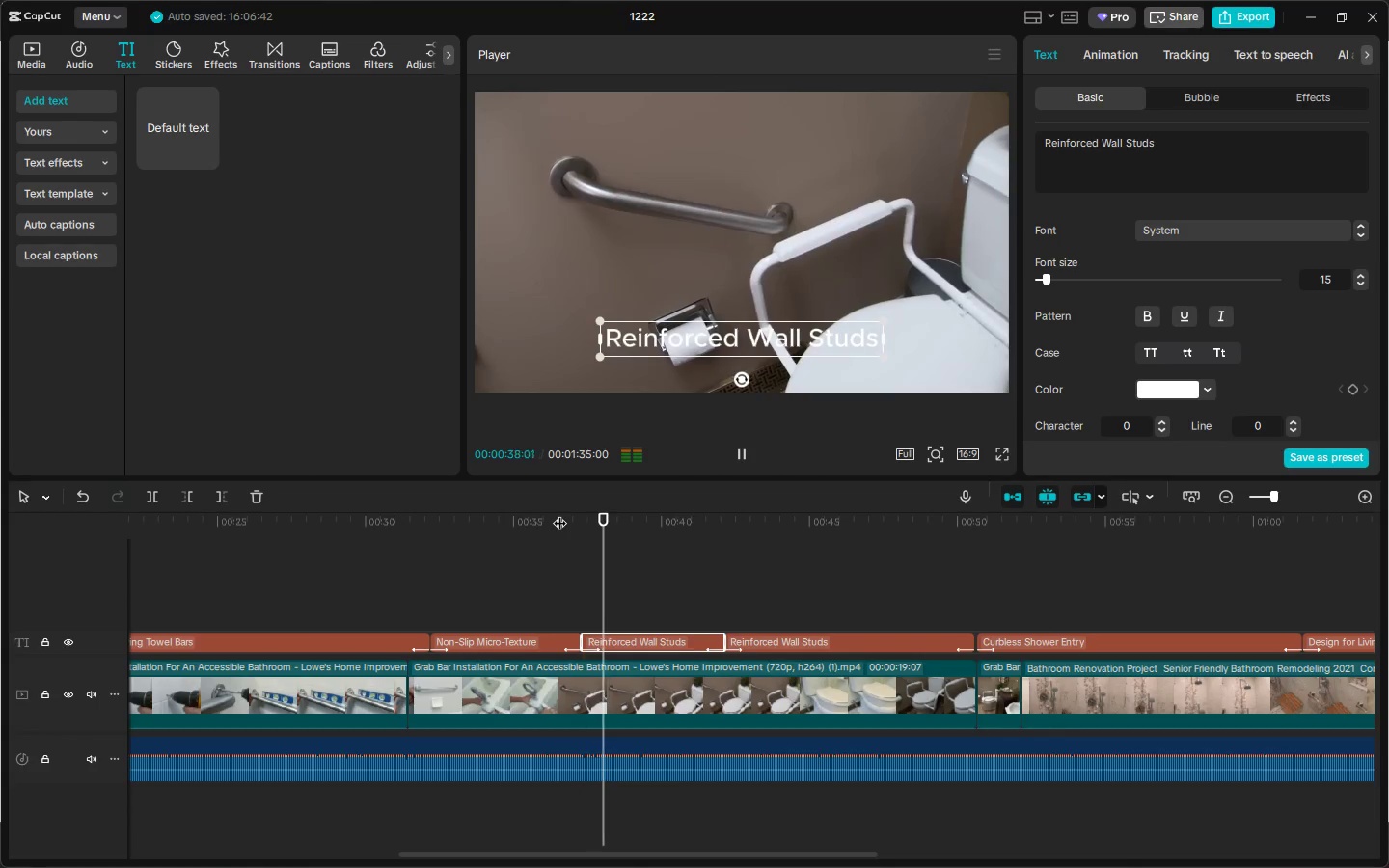 
key(Space)
 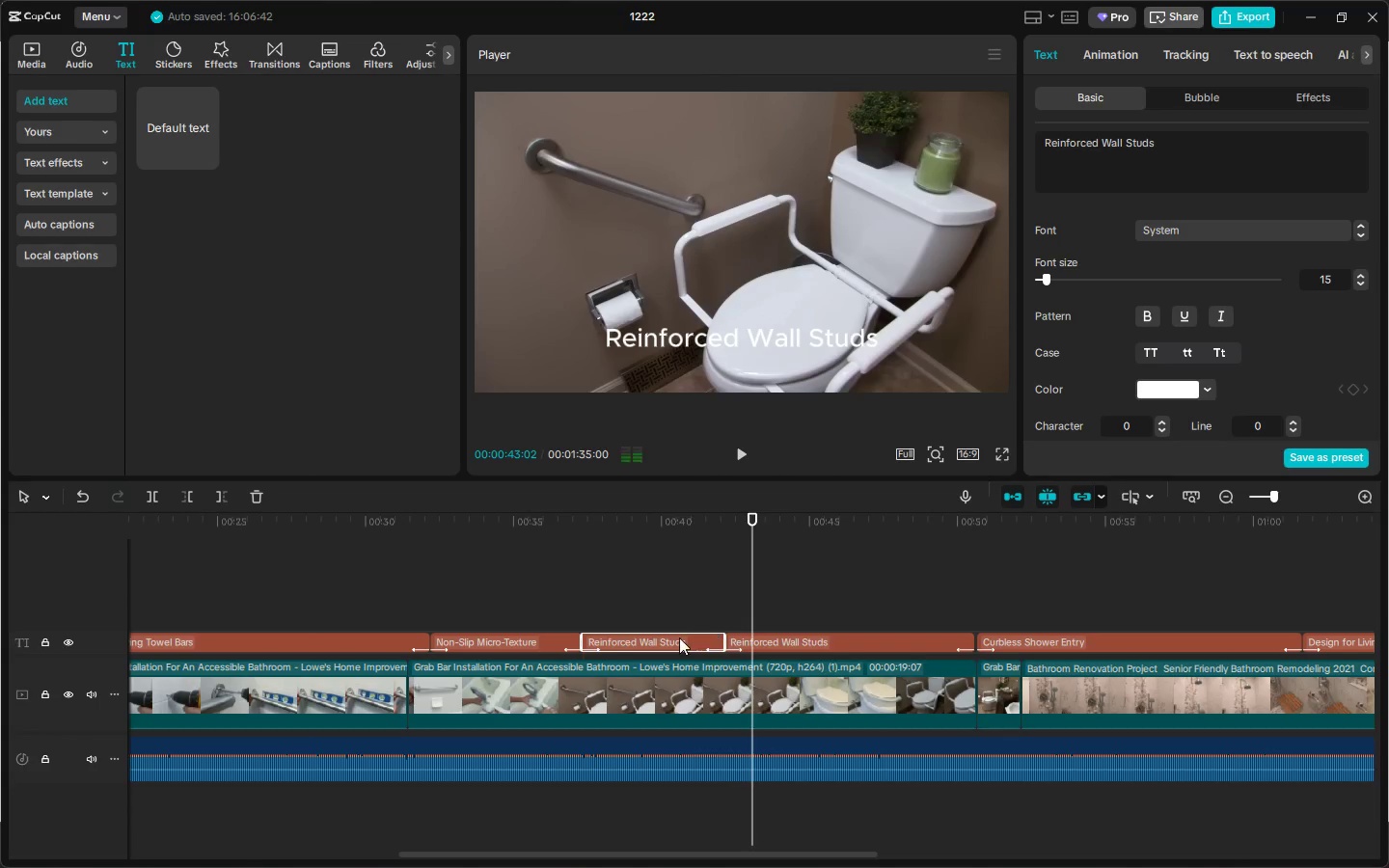 
left_click([679, 637])
 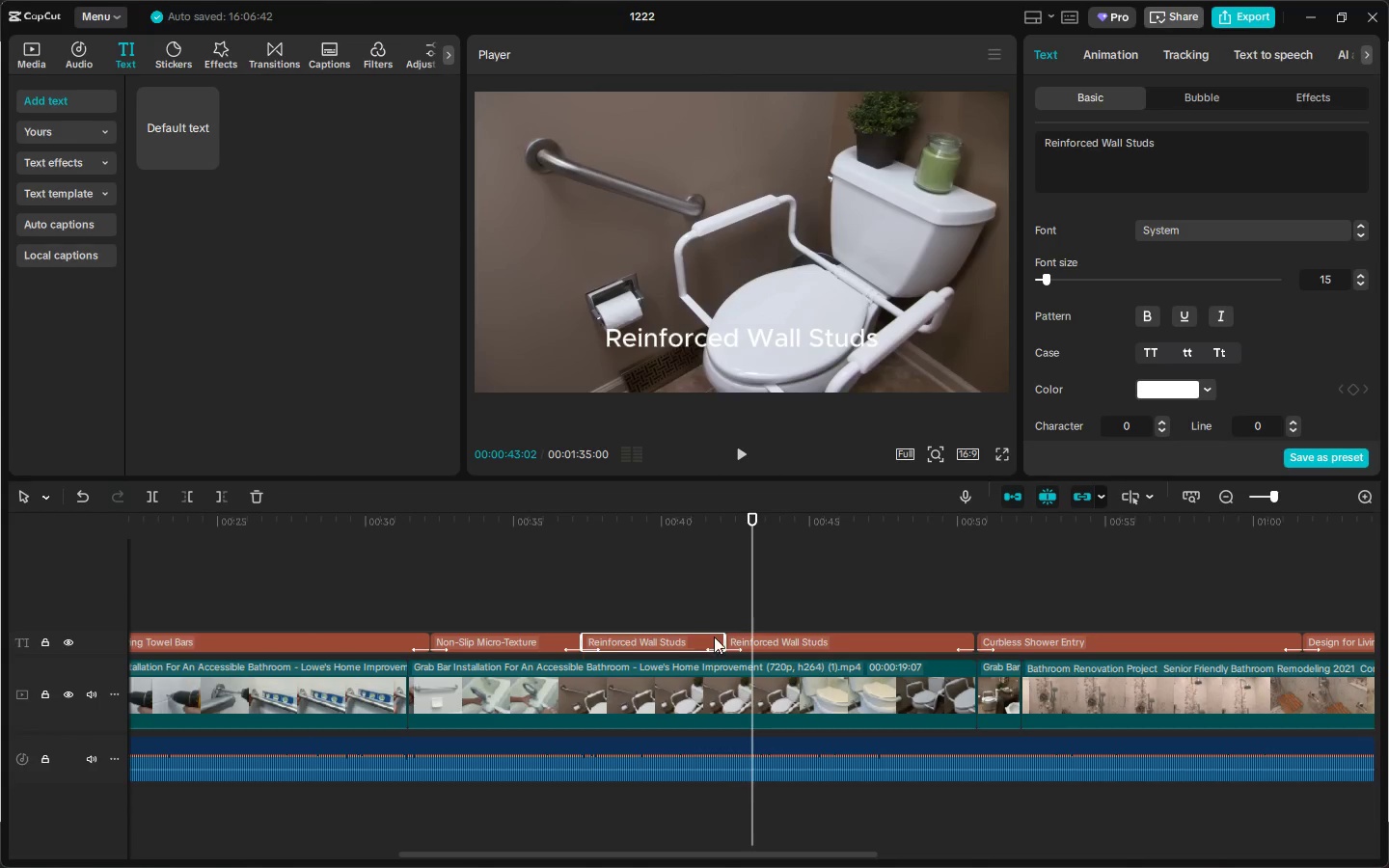 
key(Delete)
 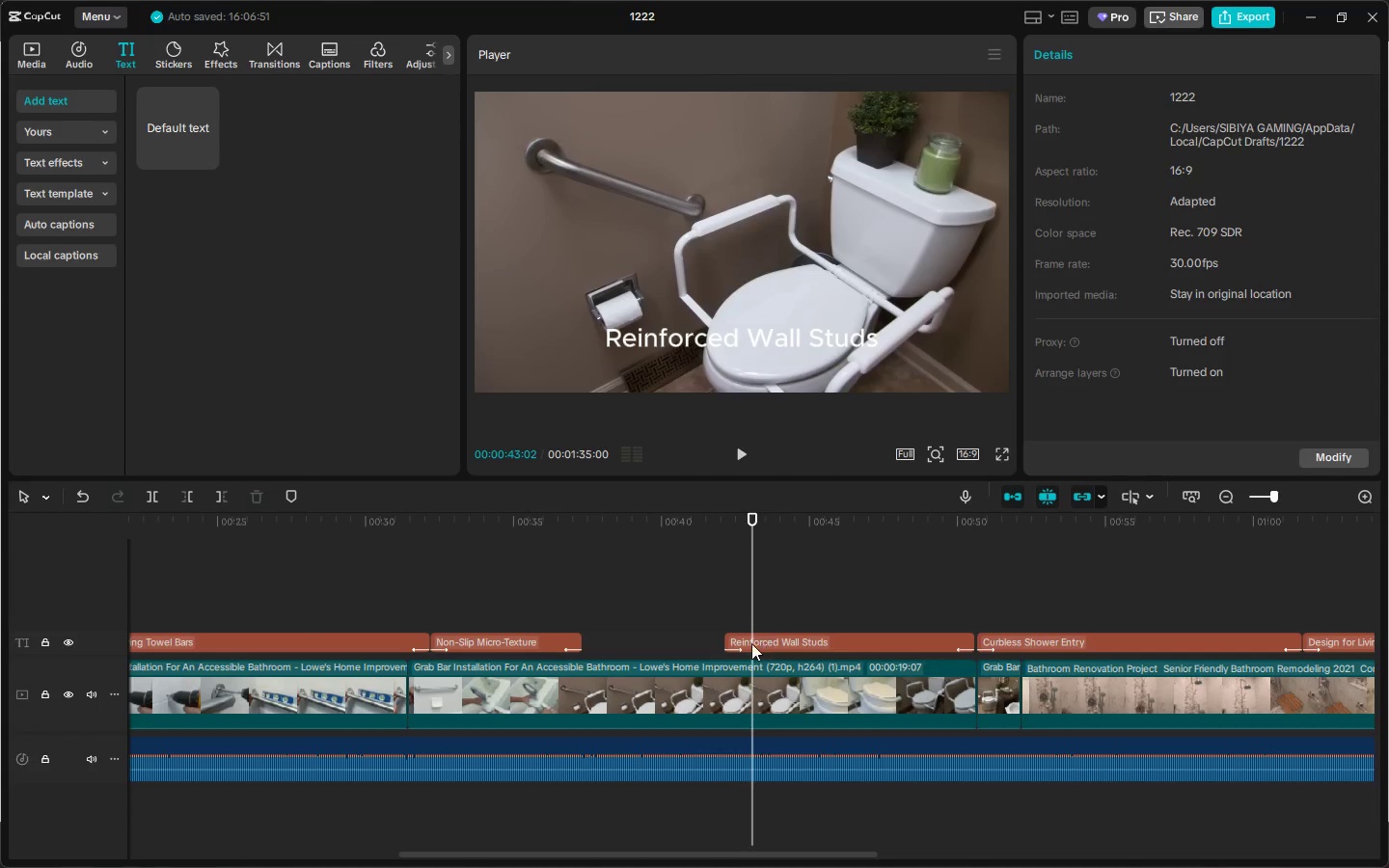 
left_click([751, 643])
 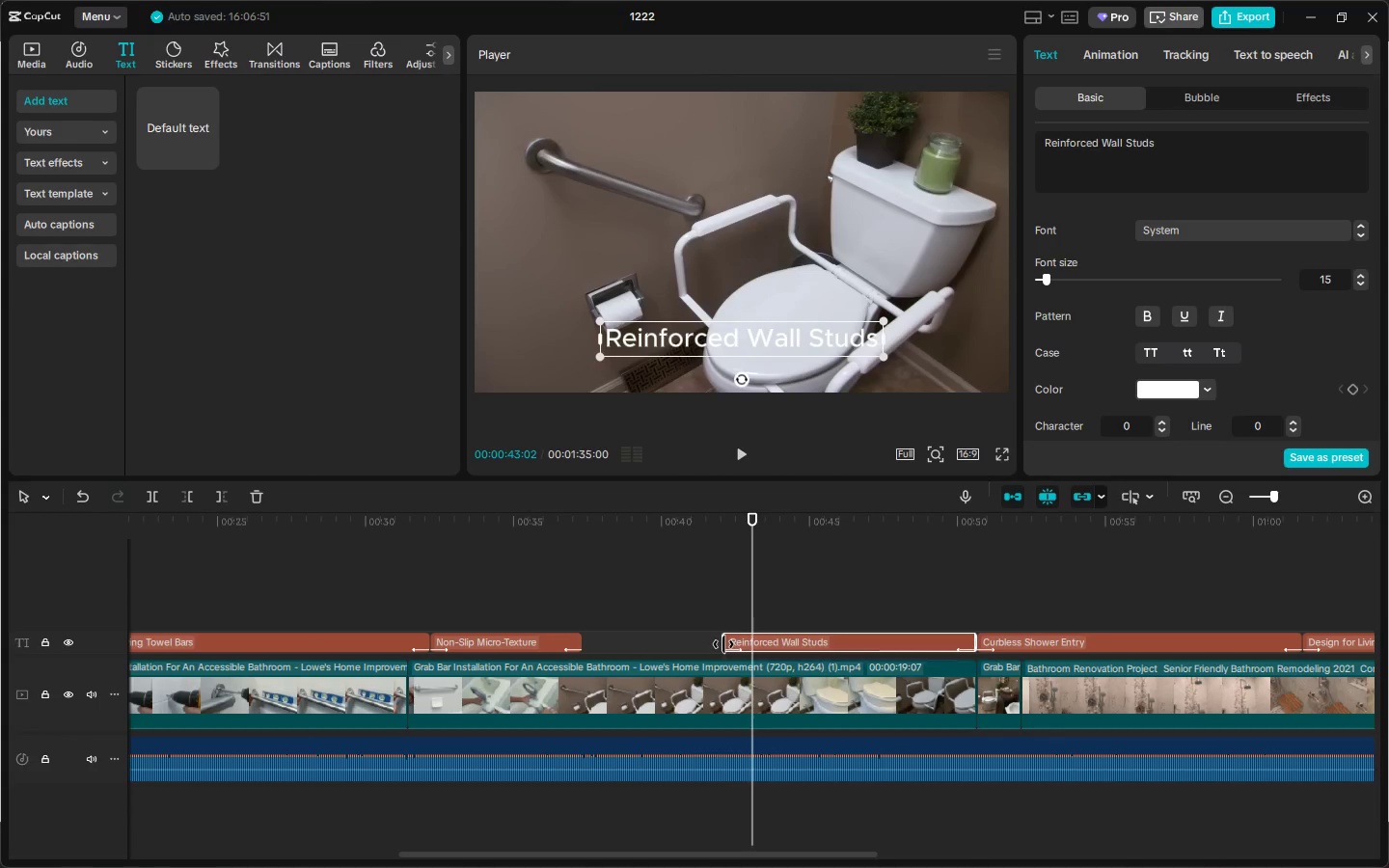 
left_click_drag(start_coordinate=[723, 644], to_coordinate=[586, 652])
 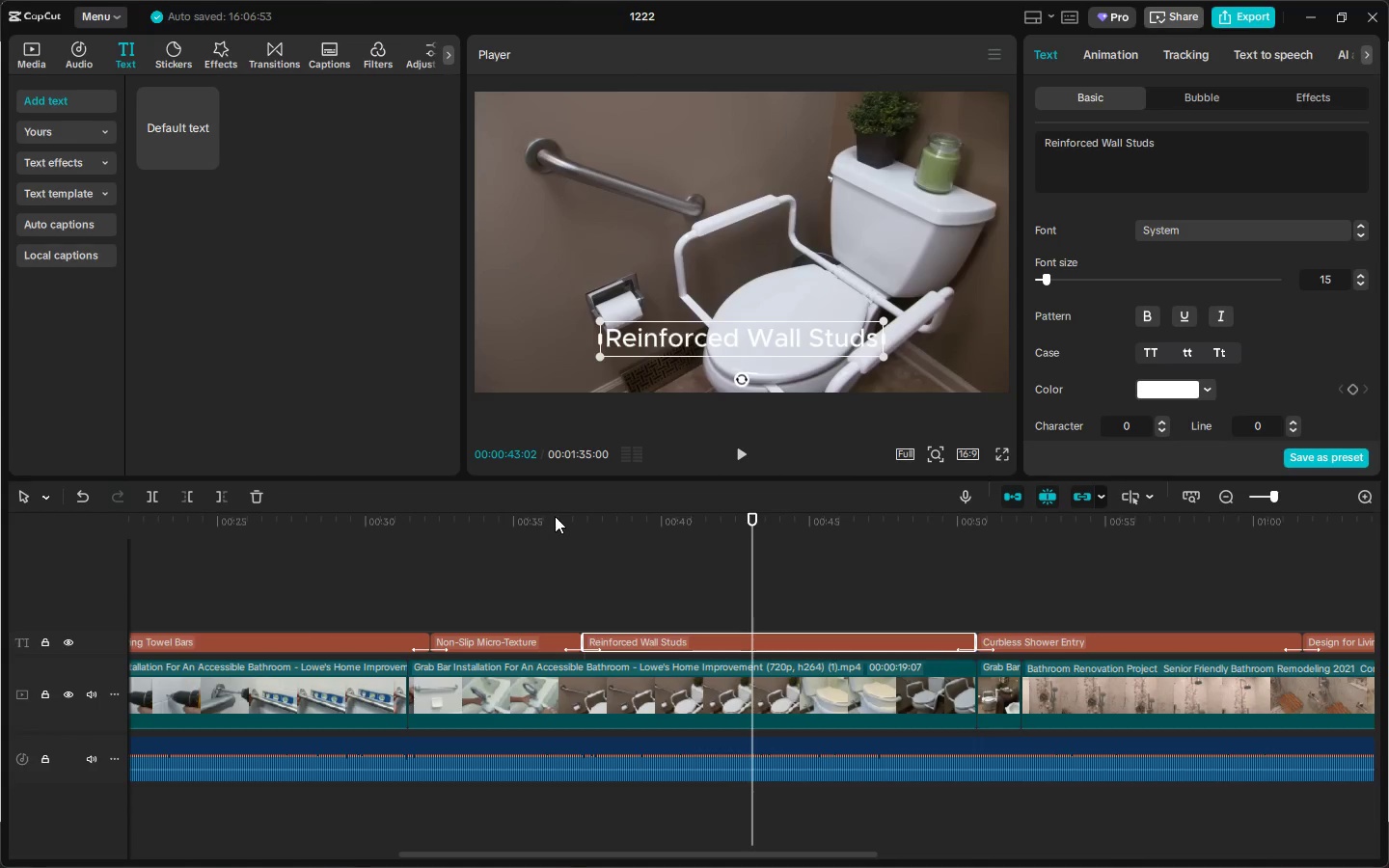 
left_click([558, 514])
 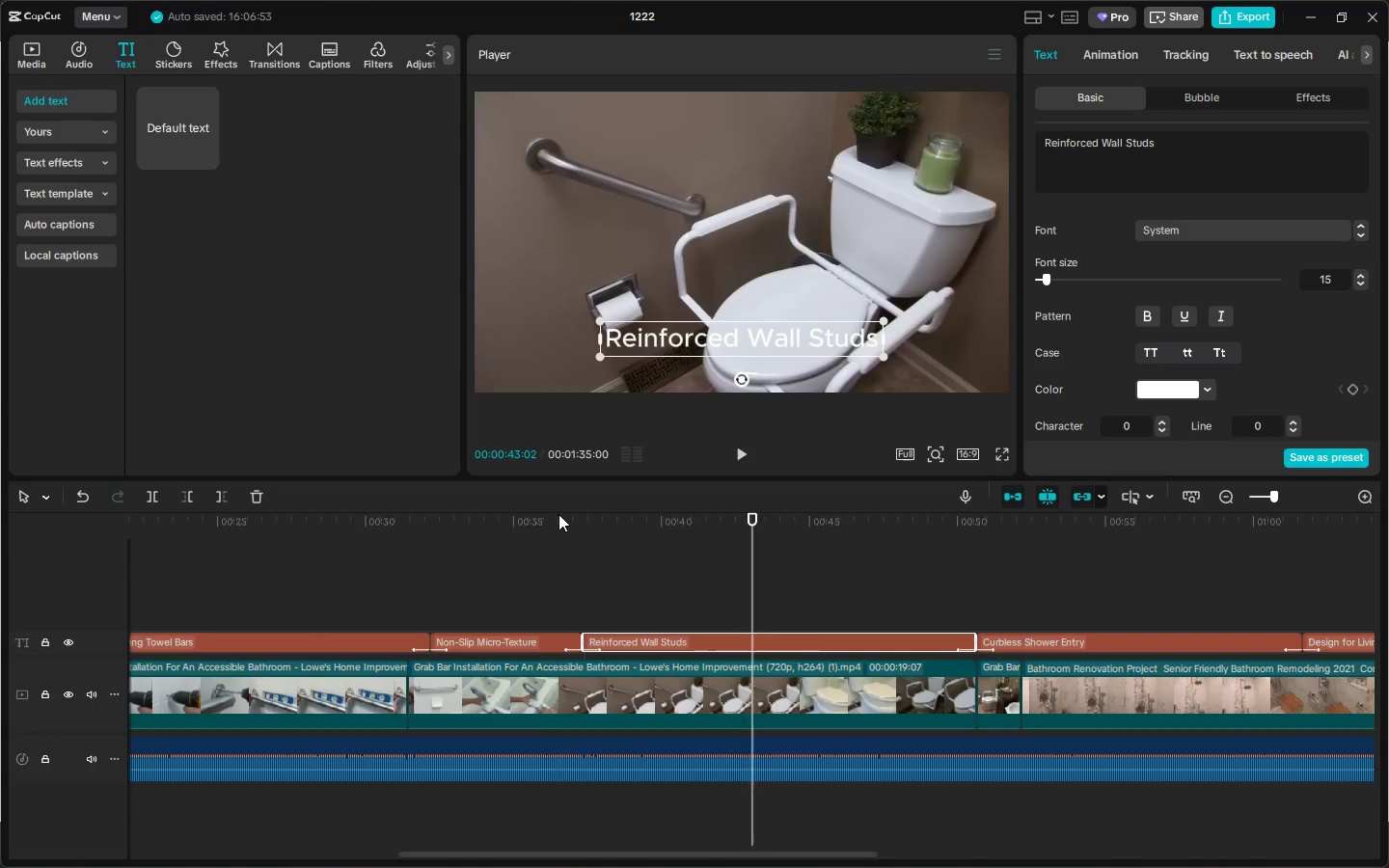 
key(Space)
 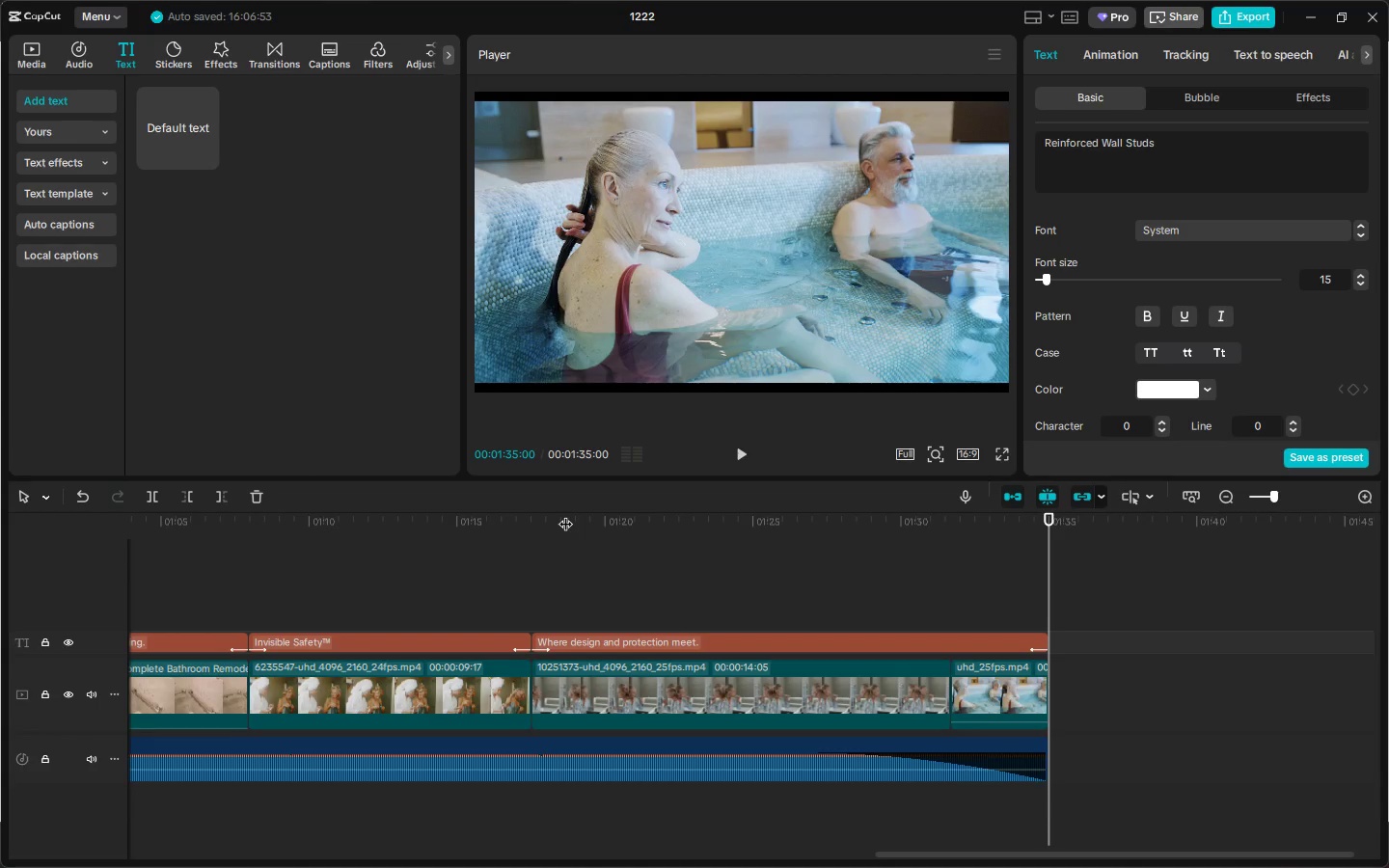 
wait(68.09)
 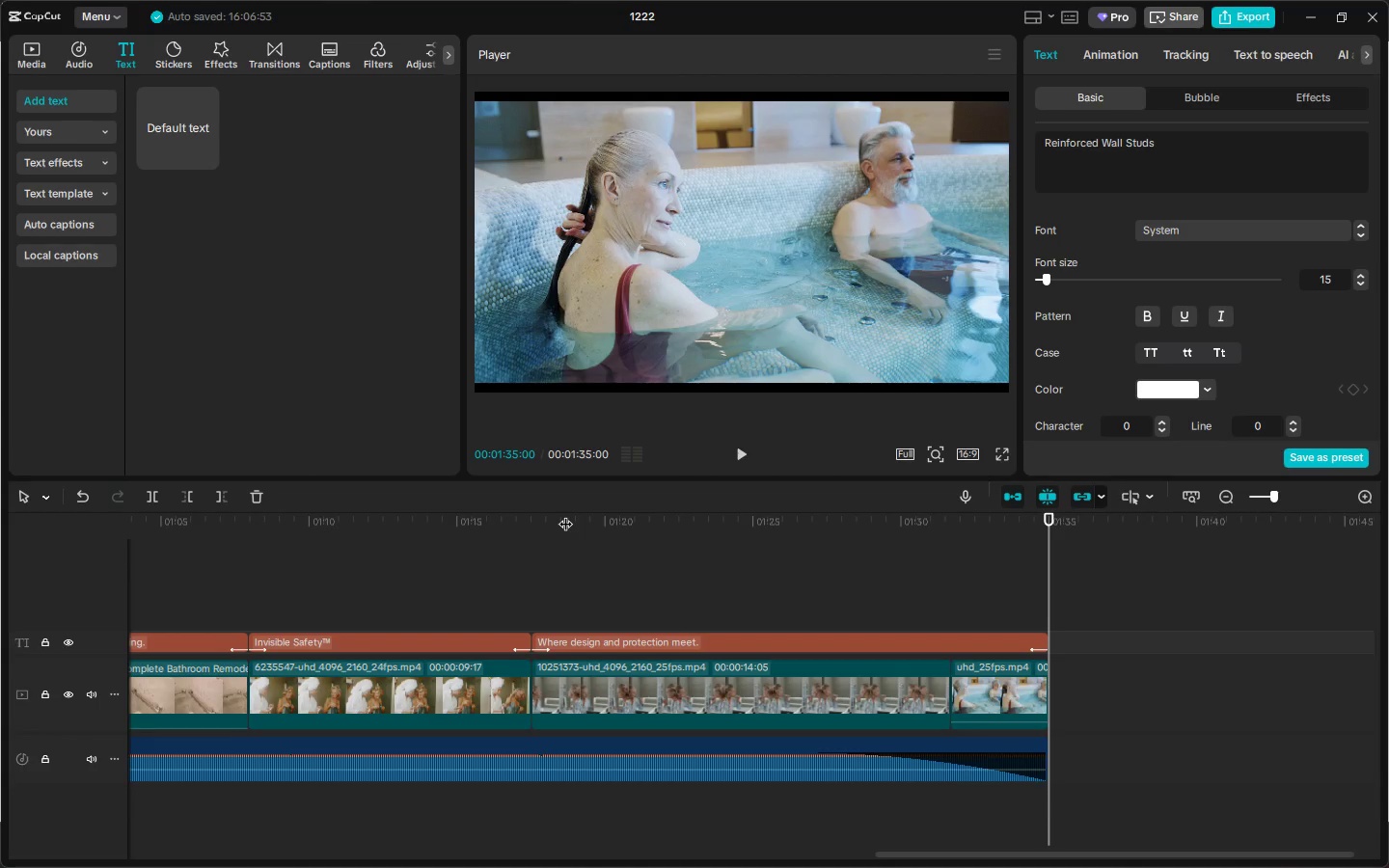 
left_click_drag(start_coordinate=[178, 528], to_coordinate=[62, 559])
 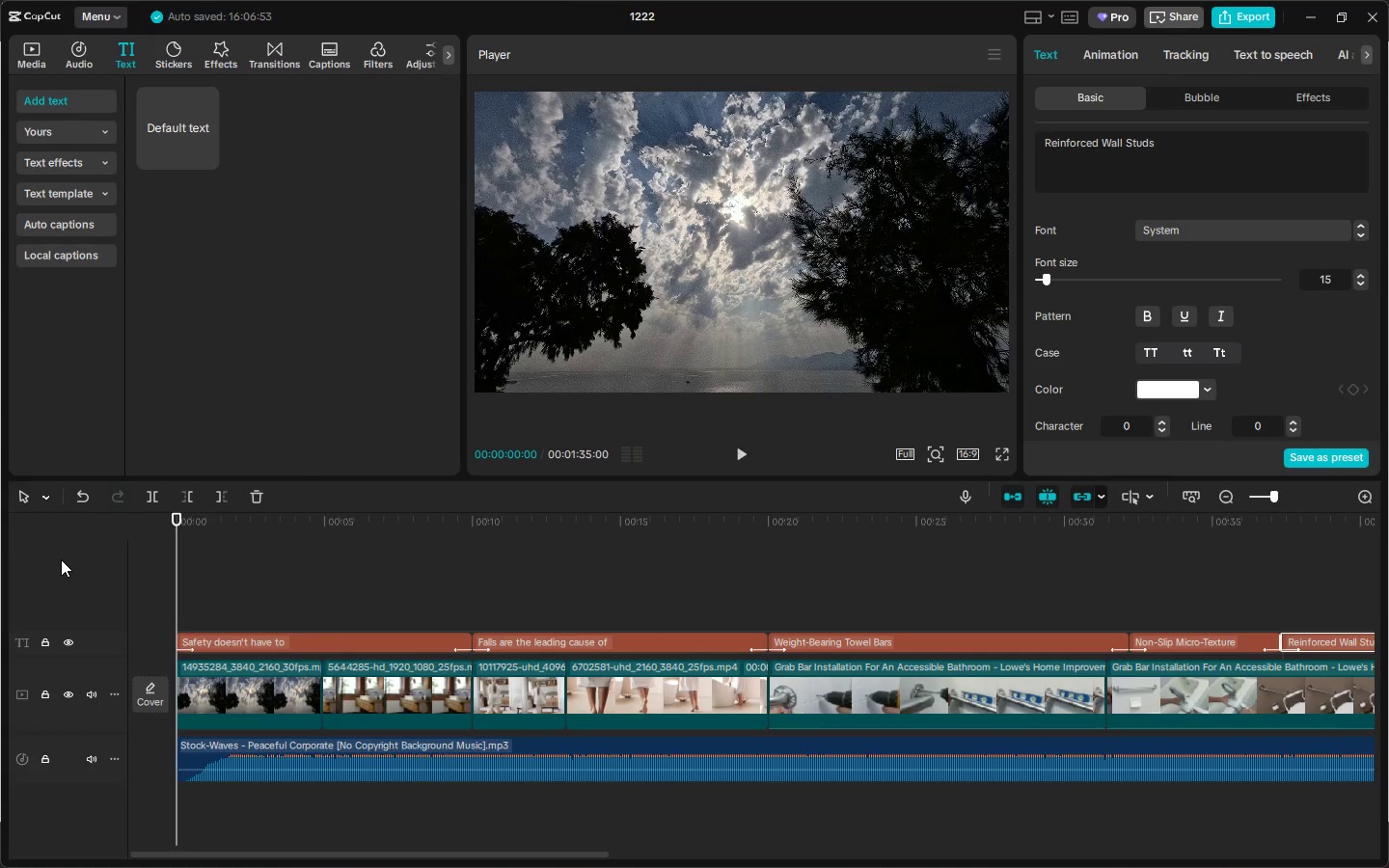 
key(Space)
 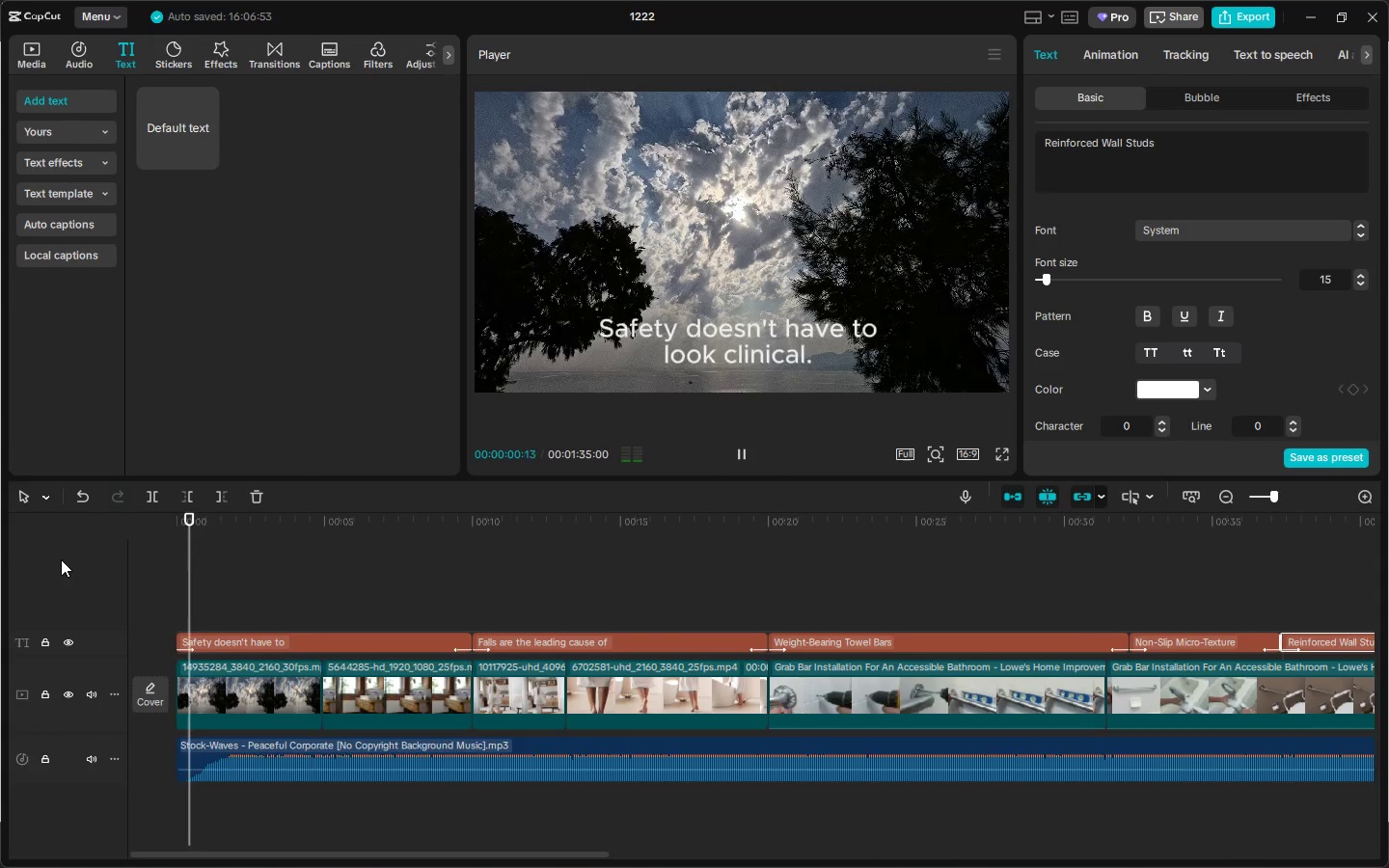 
key(Alt+AltLeft)
 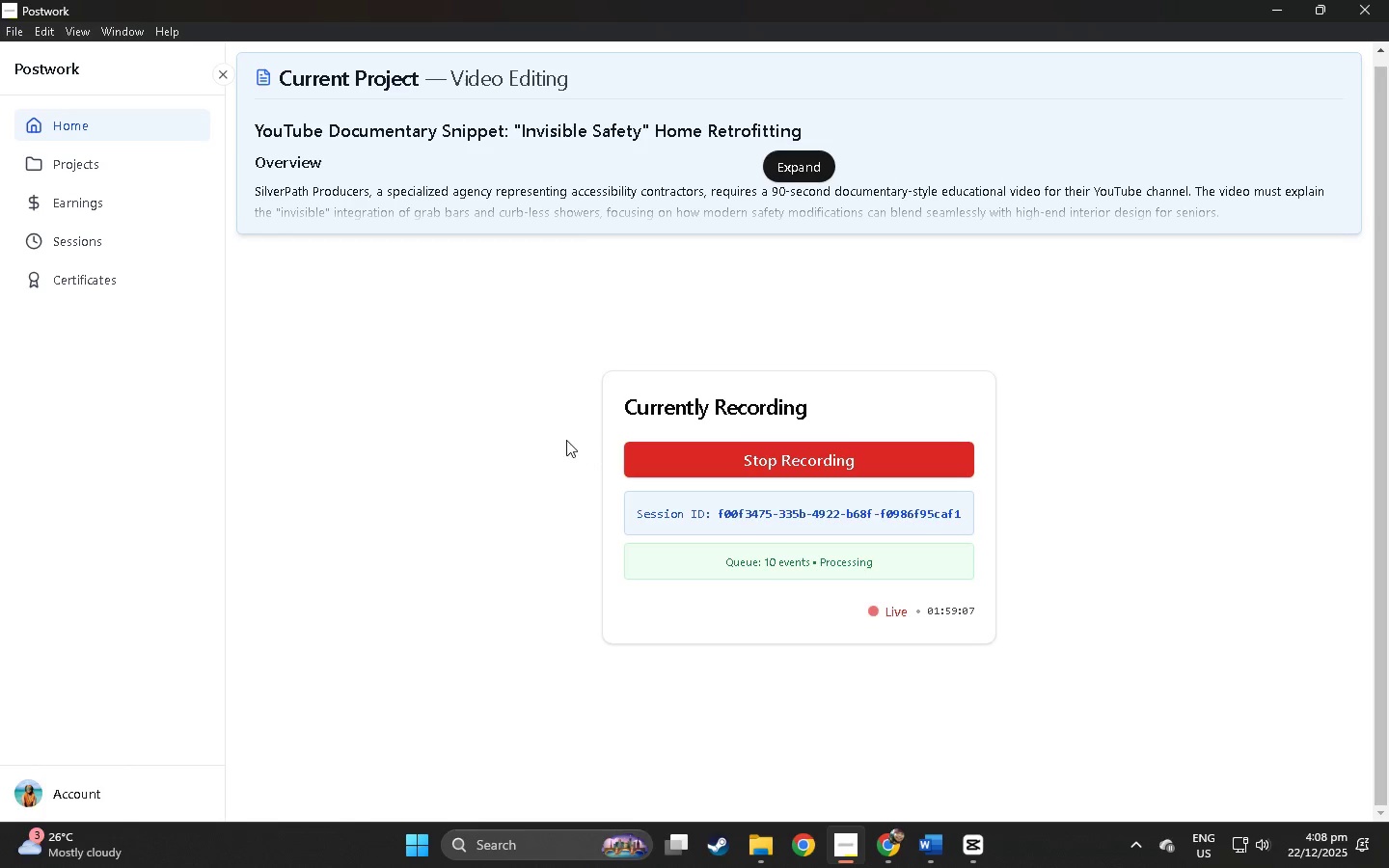 
key(Alt+Tab)